 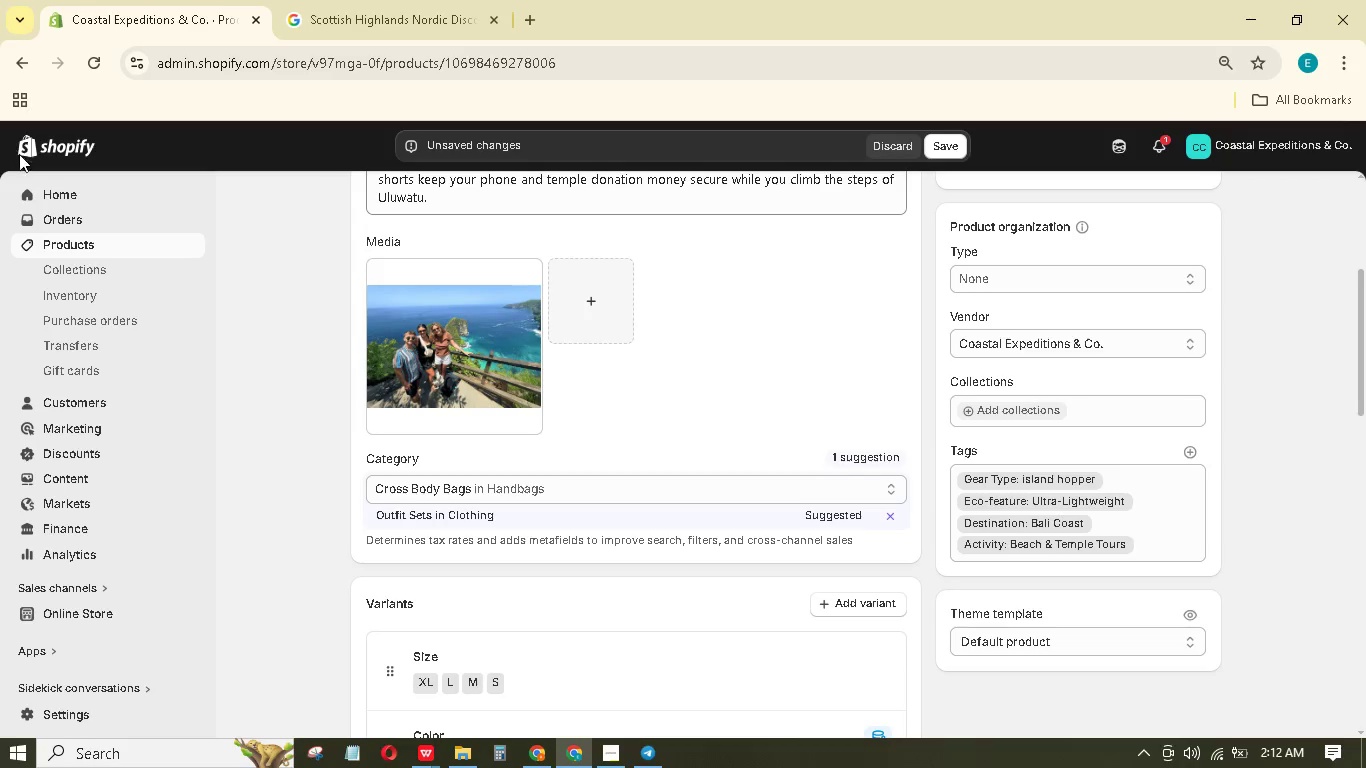 
scroll: coordinate [641, 492], scroll_direction: down, amount: 7.0
 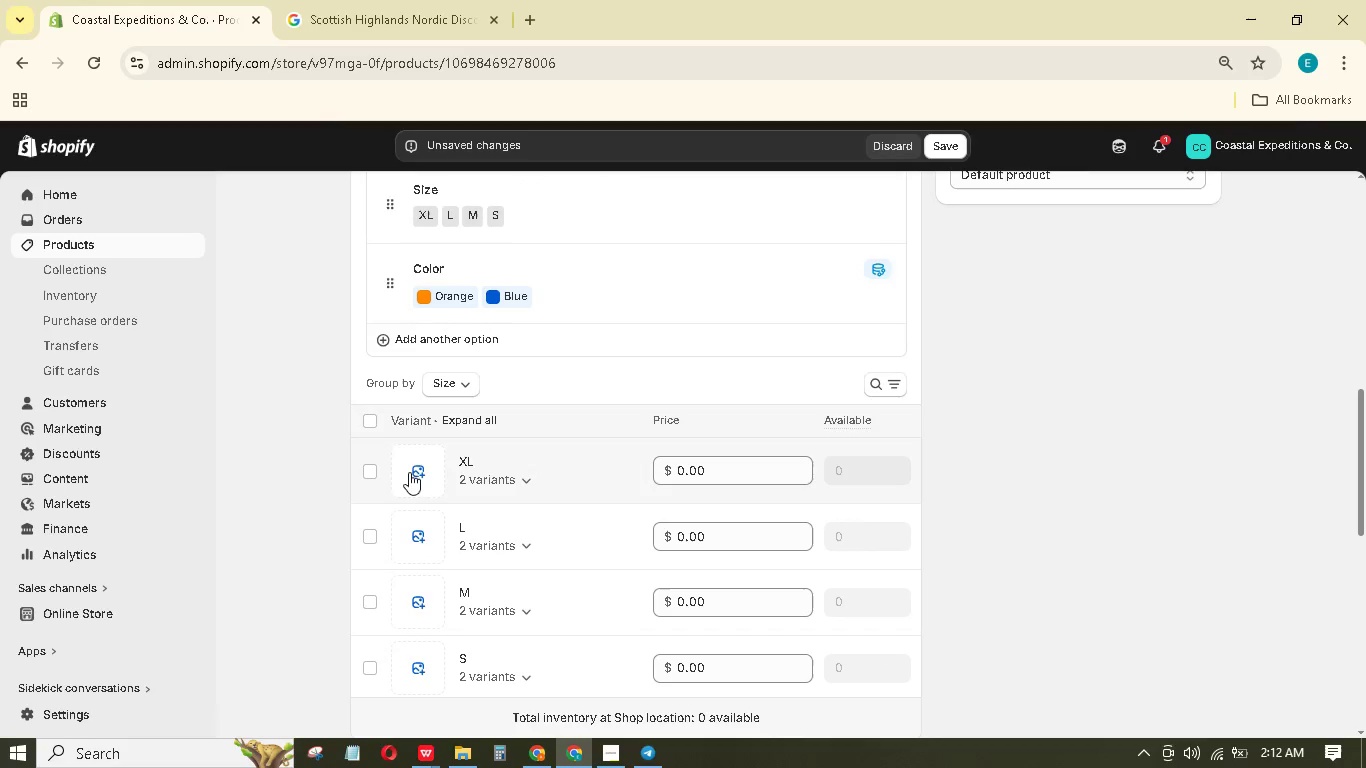 
left_click([411, 474])
 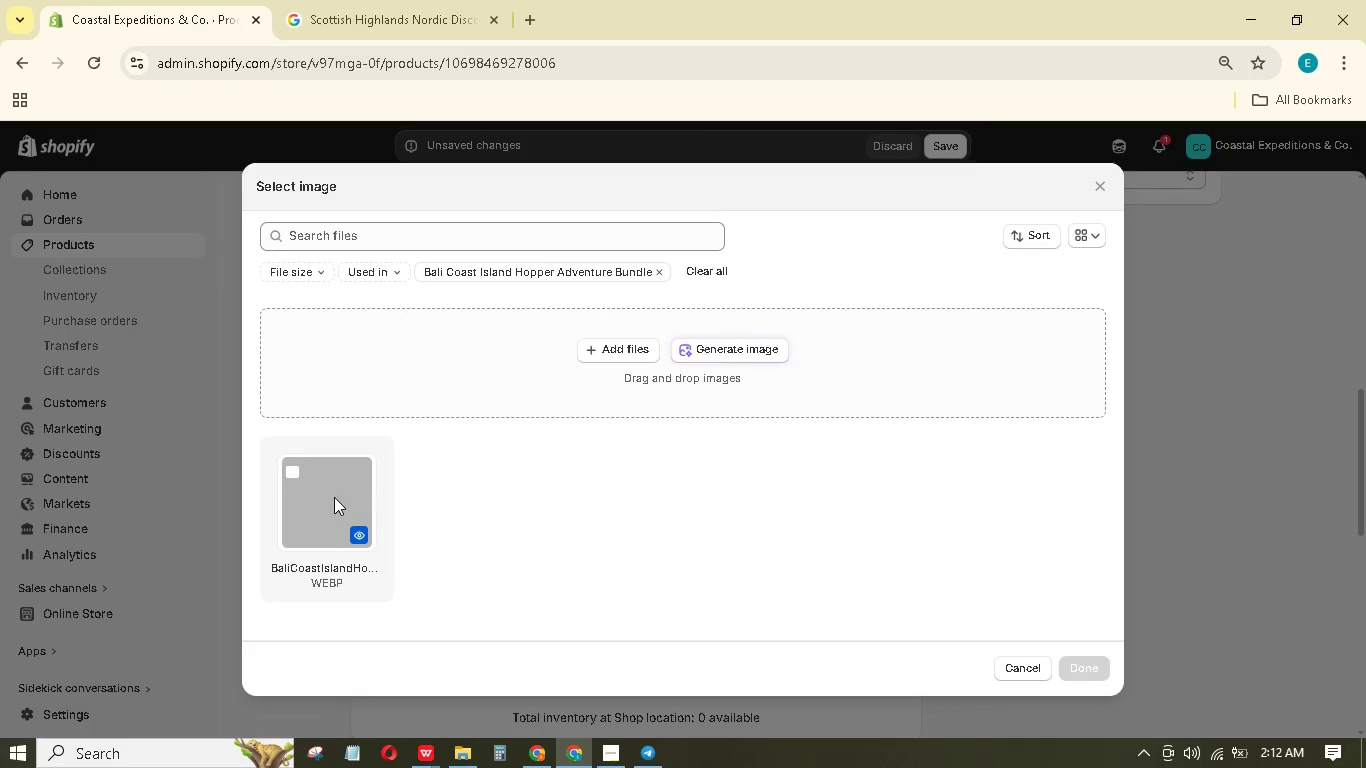 
left_click([333, 497])
 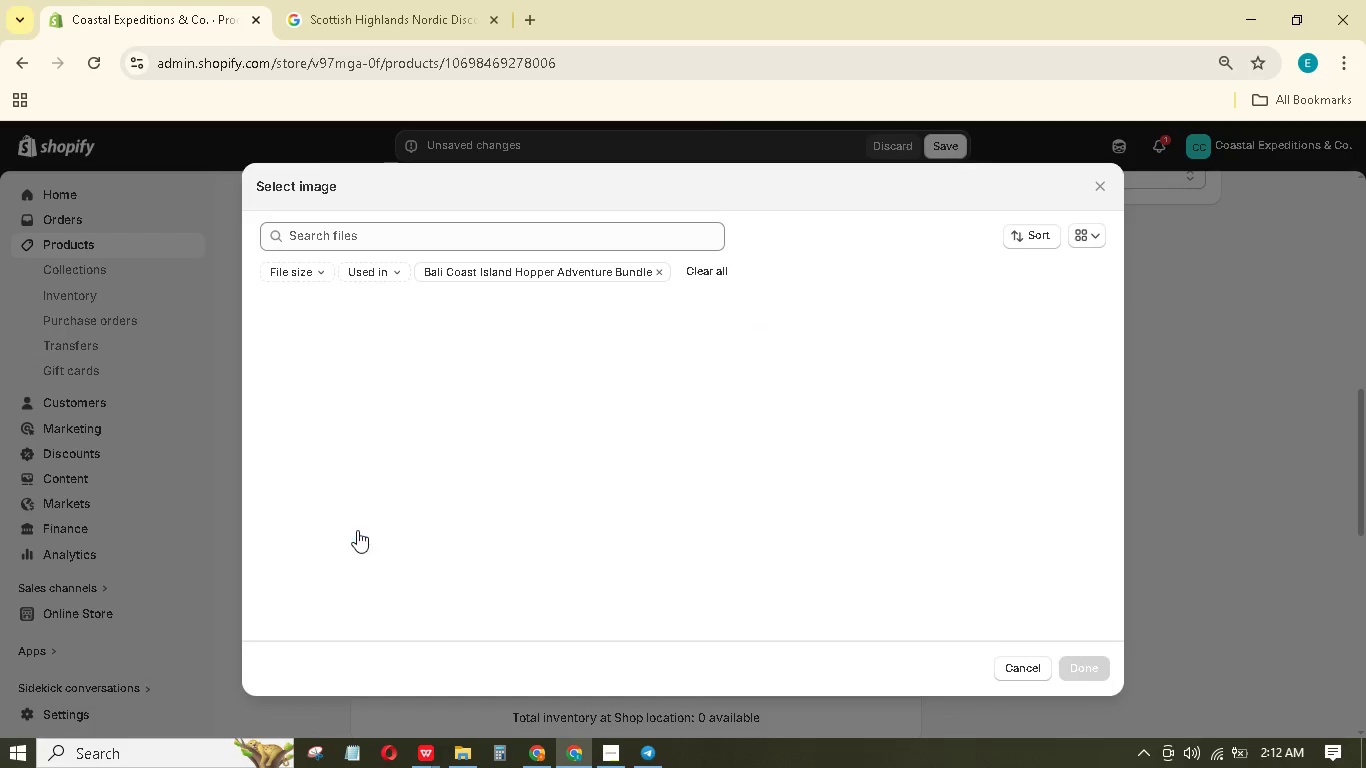 
left_click_drag(start_coordinate=[306, 494], to_coordinate=[311, 495])
 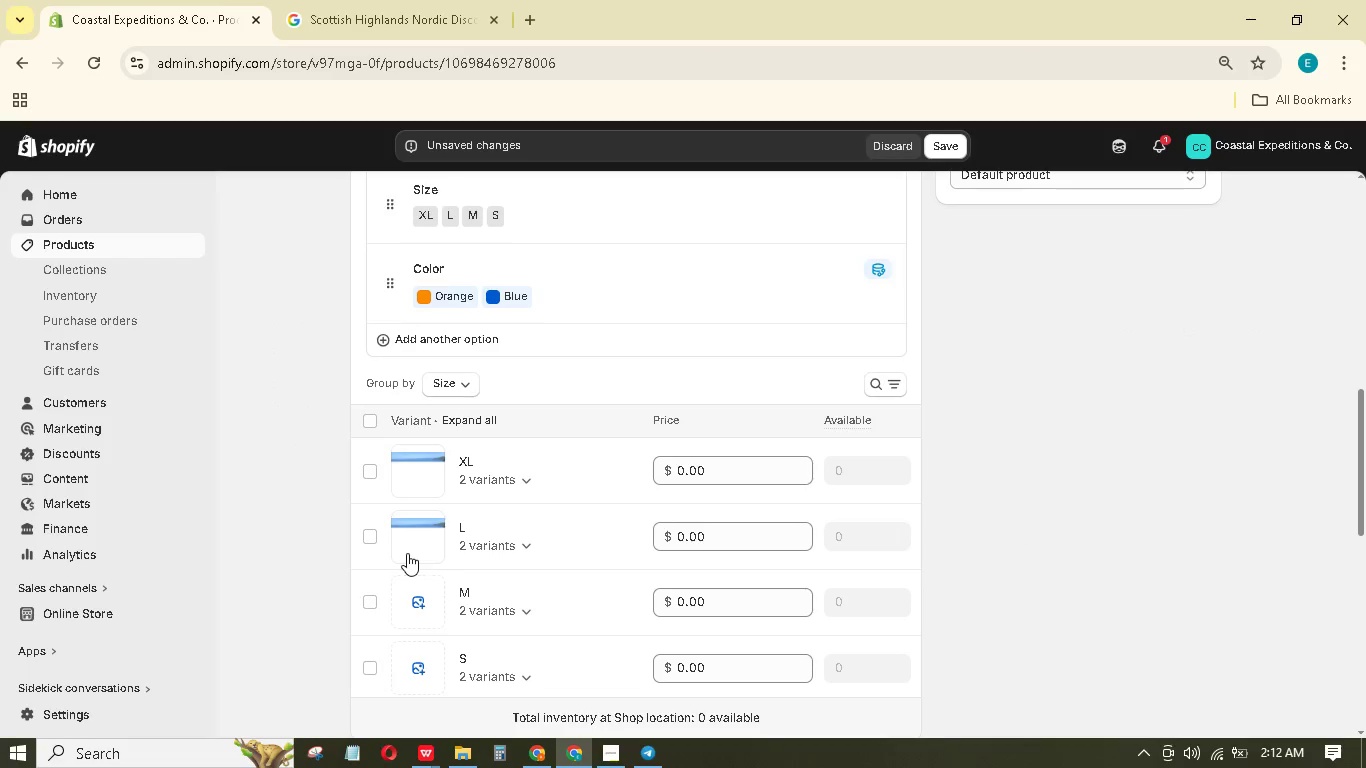 
left_click([423, 595])
 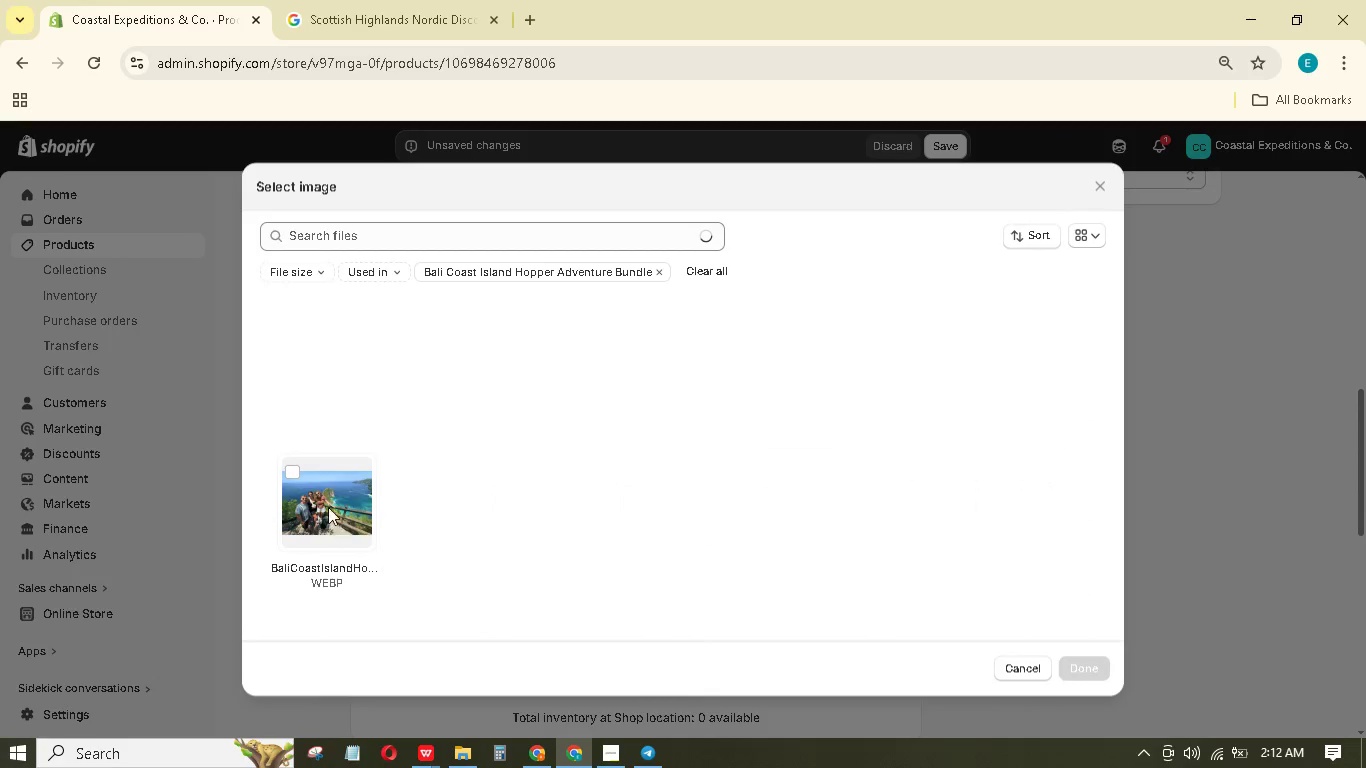 
left_click([328, 504])
 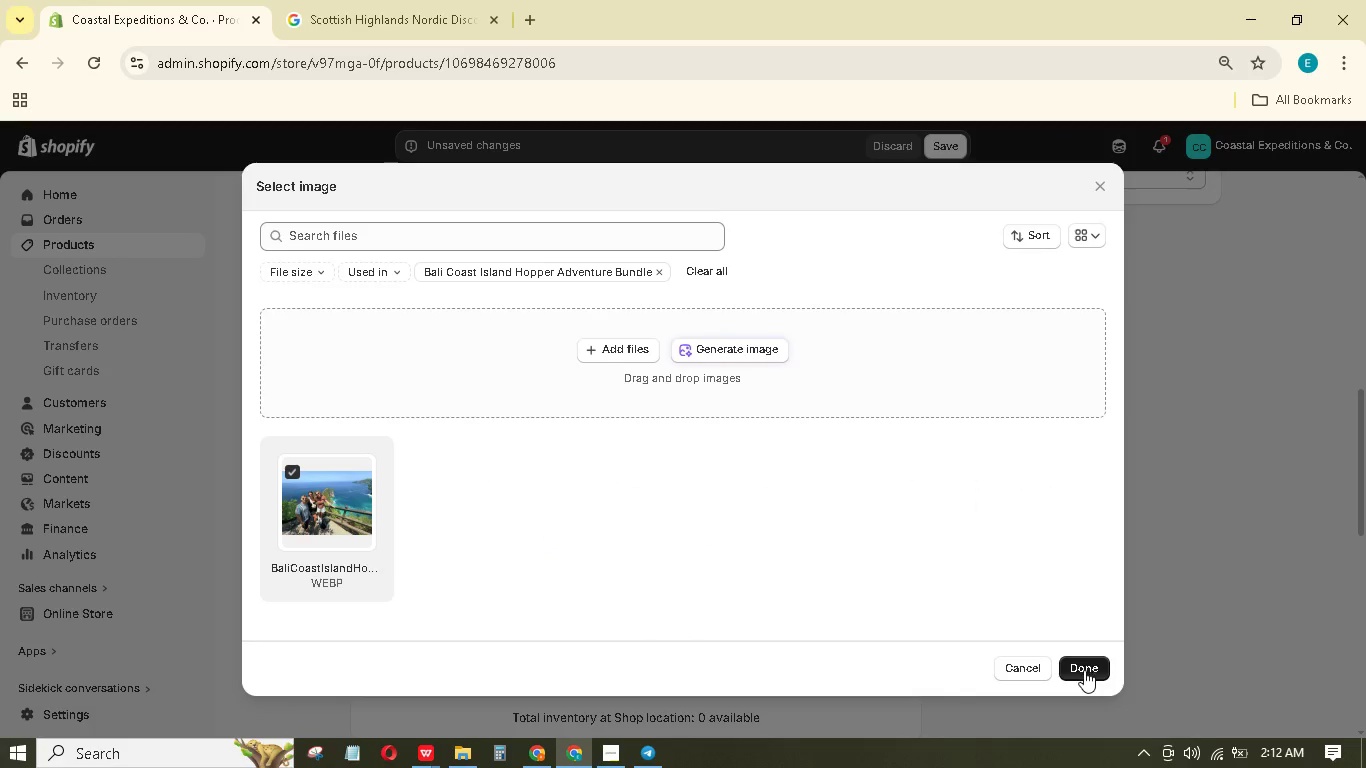 
left_click([1084, 670])
 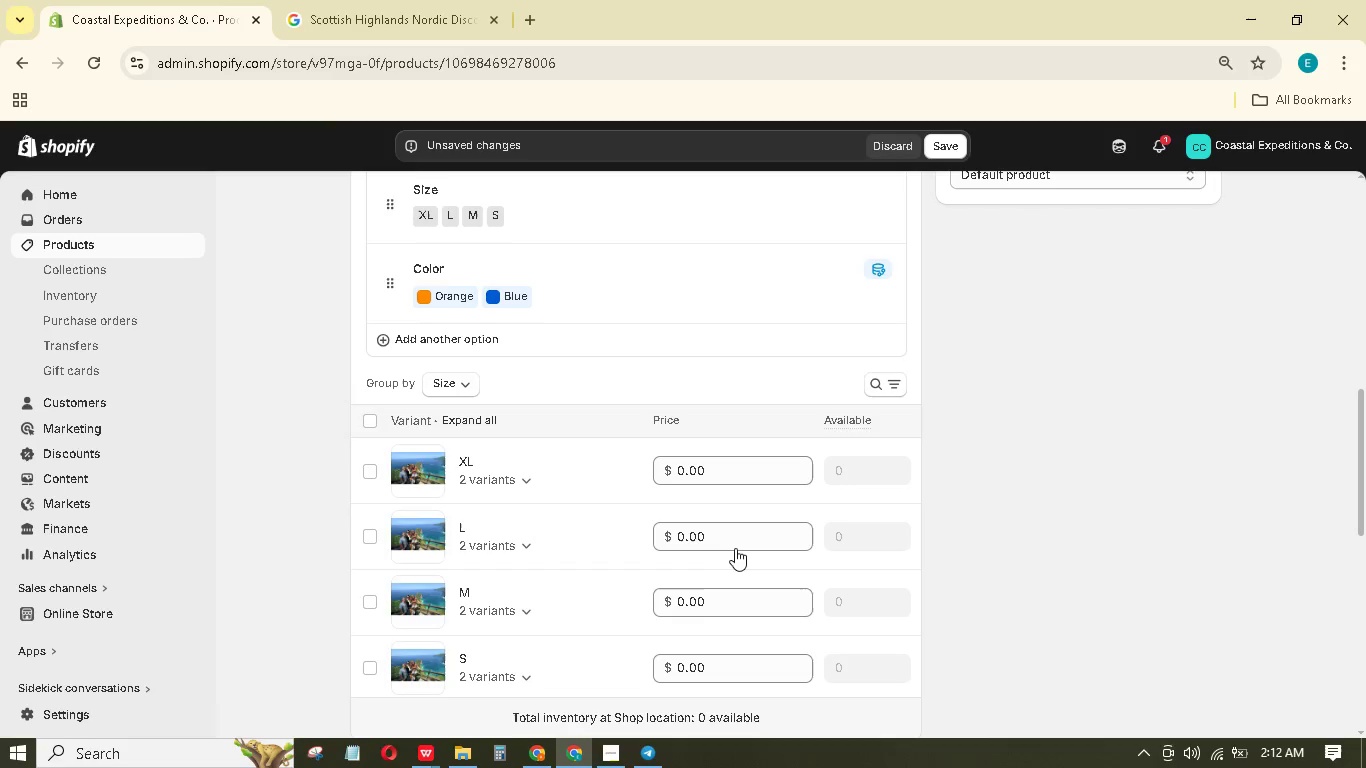 
wait(5.62)
 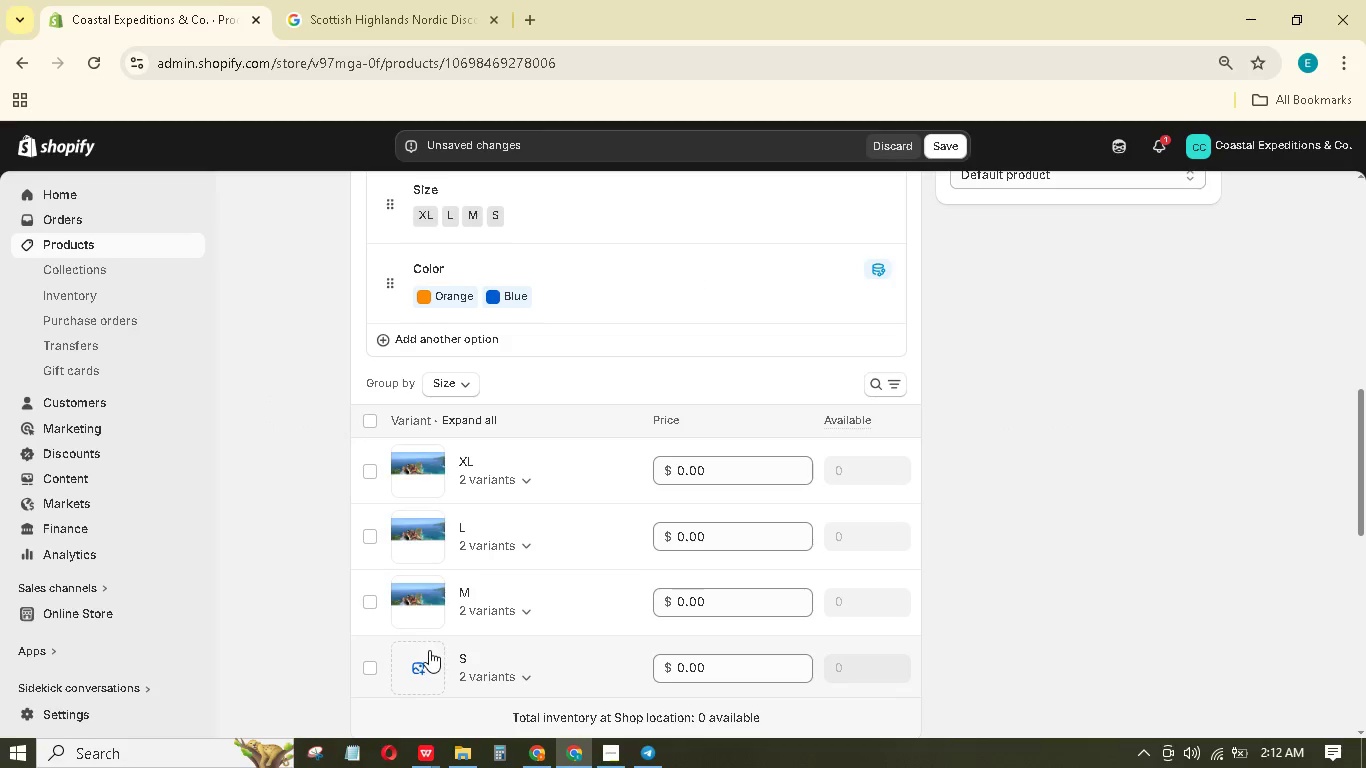 
left_click_drag(start_coordinate=[740, 474], to_coordinate=[644, 467])
 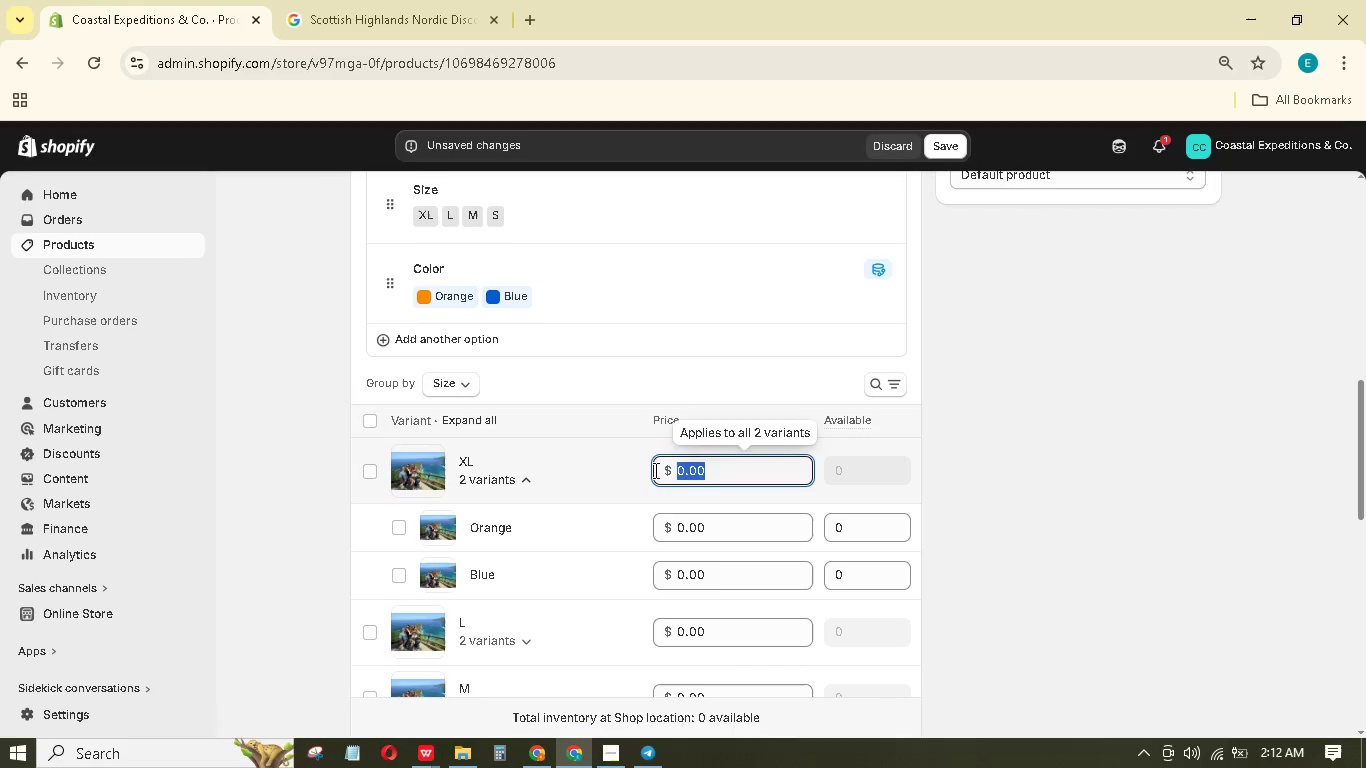 
key(Numpad1)
 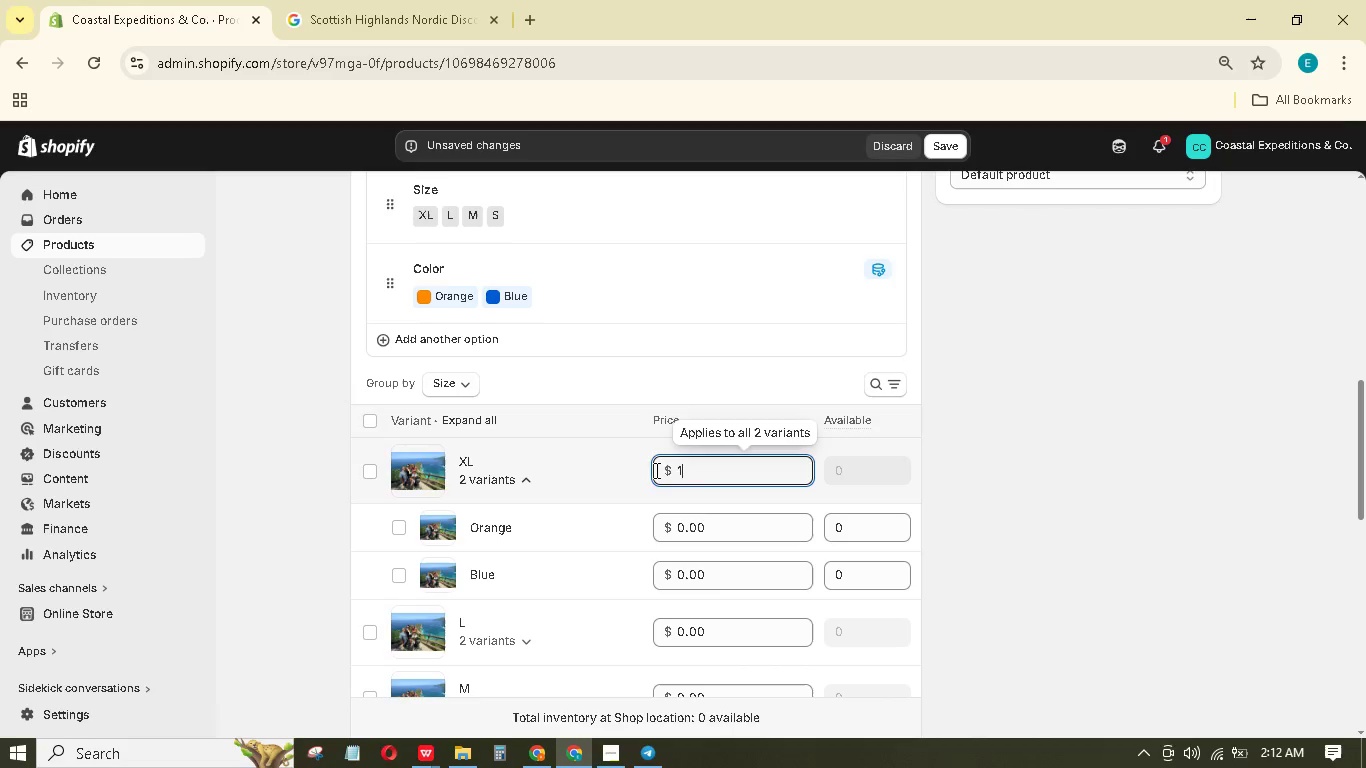 
hold_key(key=Numpad4, duration=0.38)
 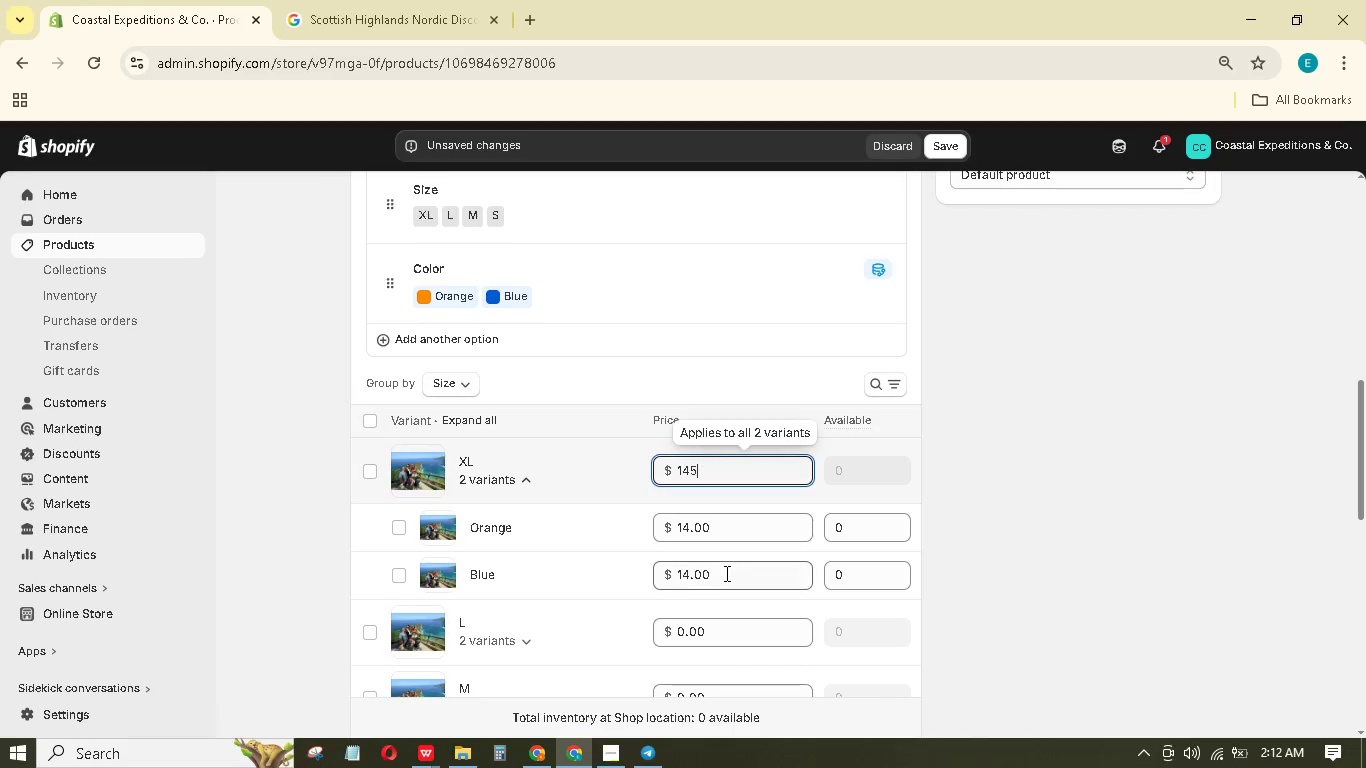 
key(Numpad5)
 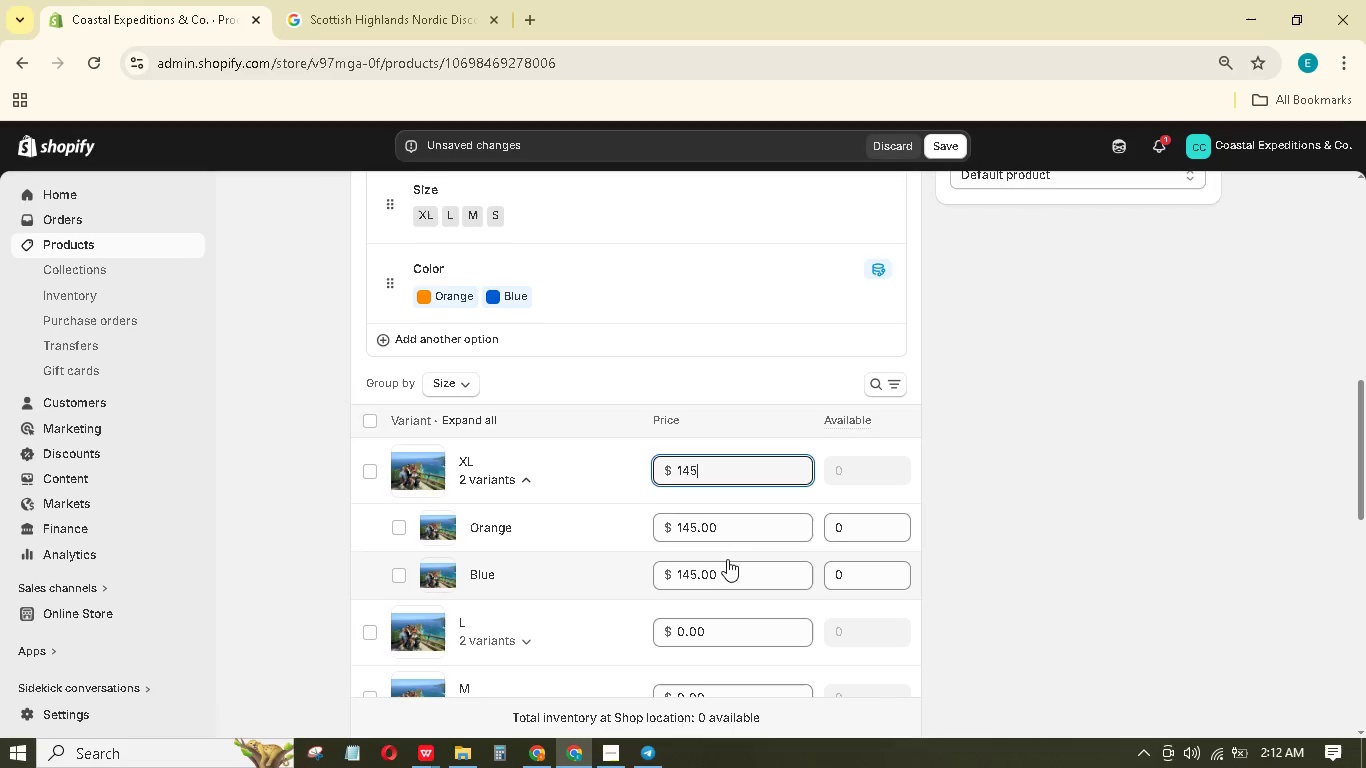 
scroll: coordinate [724, 570], scroll_direction: down, amount: 3.0
 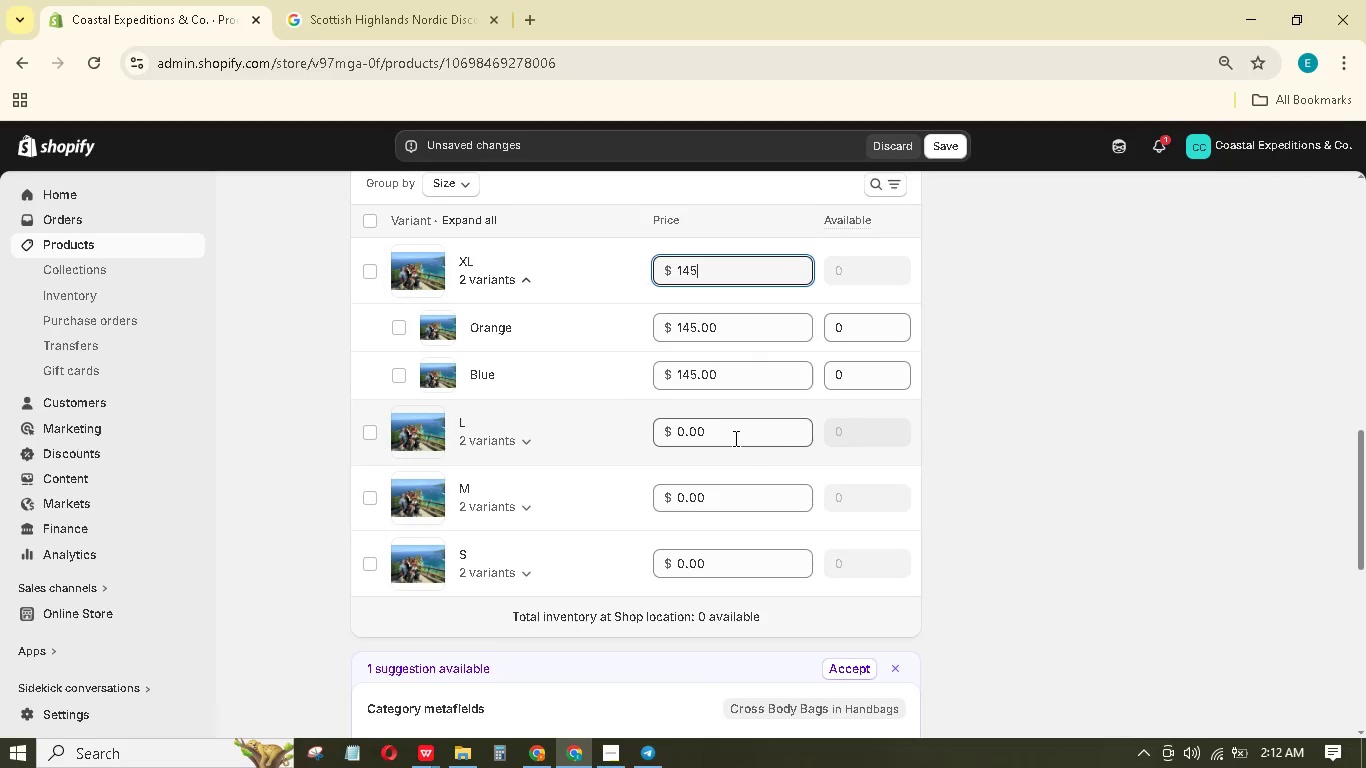 
left_click_drag(start_coordinate=[735, 434], to_coordinate=[643, 429])
 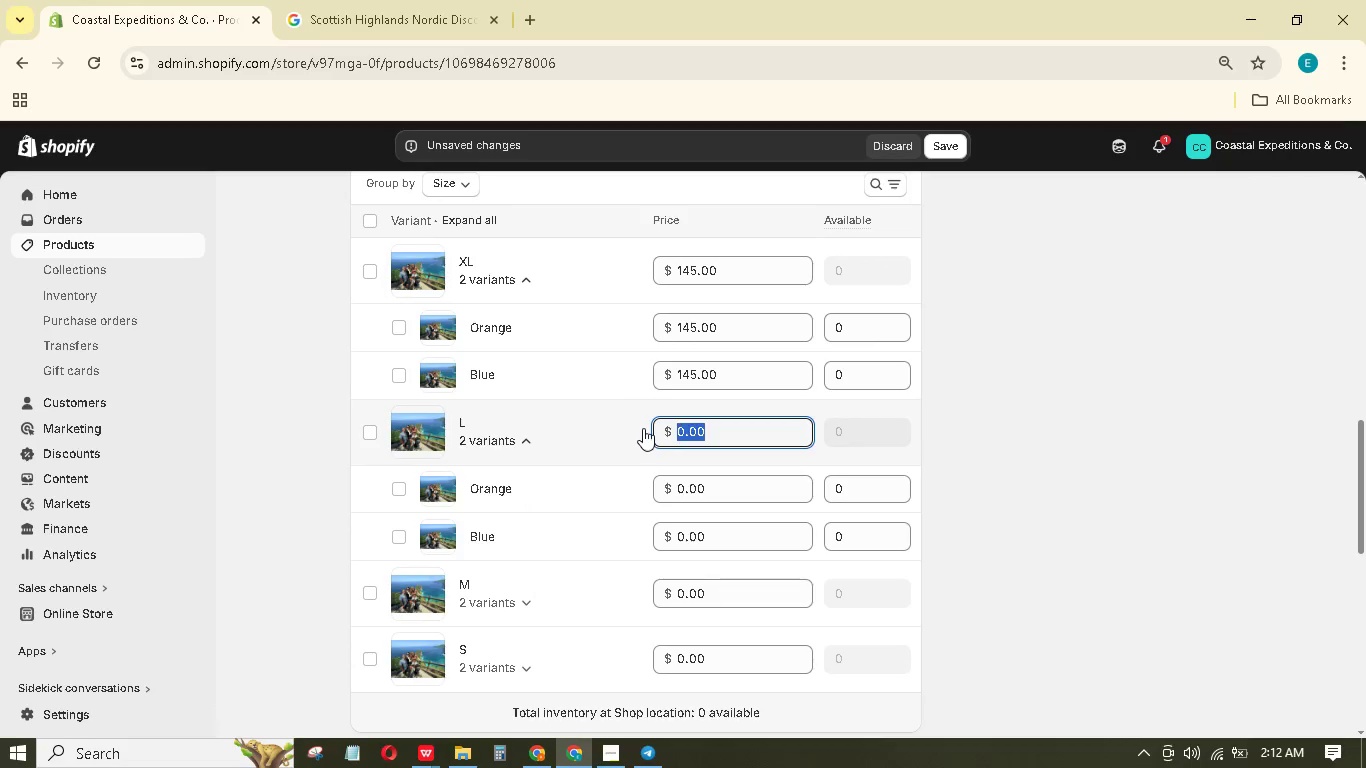 
key(Numpad1)
 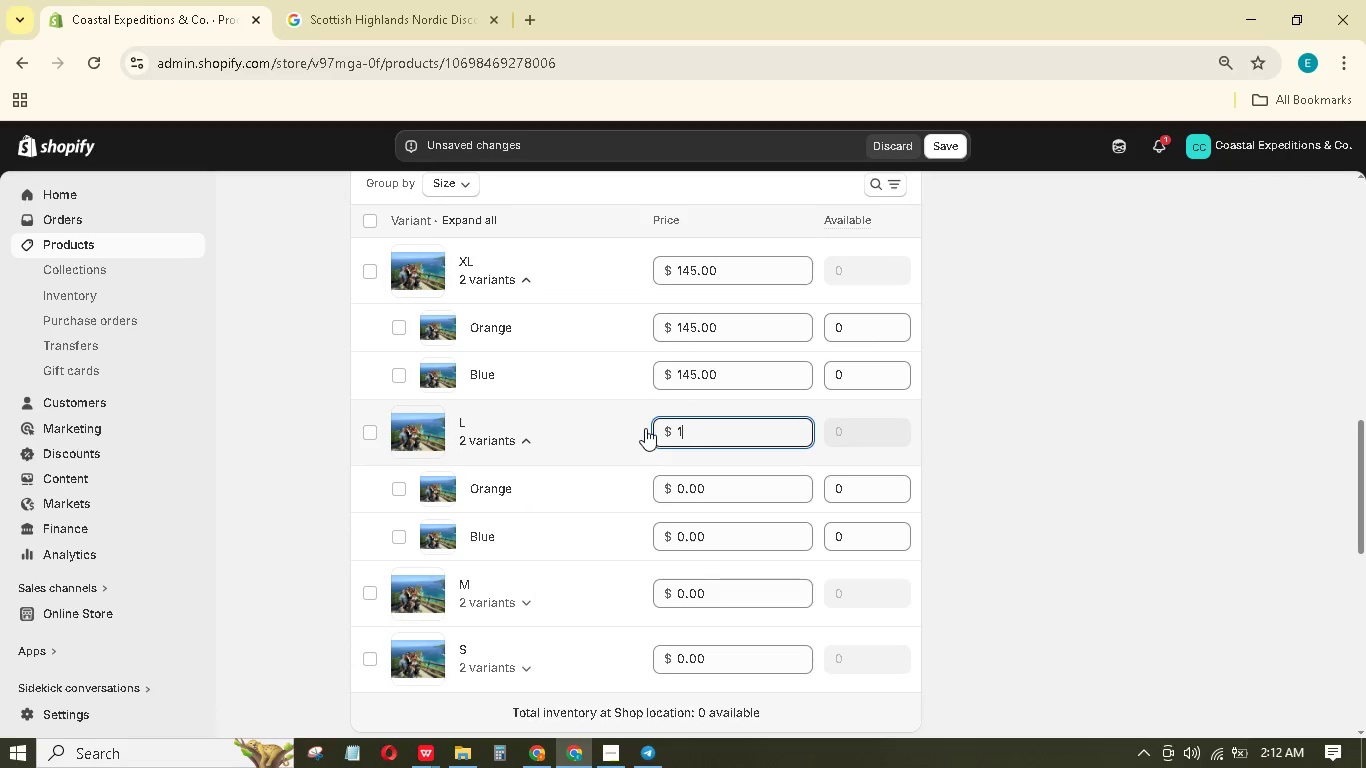 
hold_key(key=Numpad4, duration=0.36)
 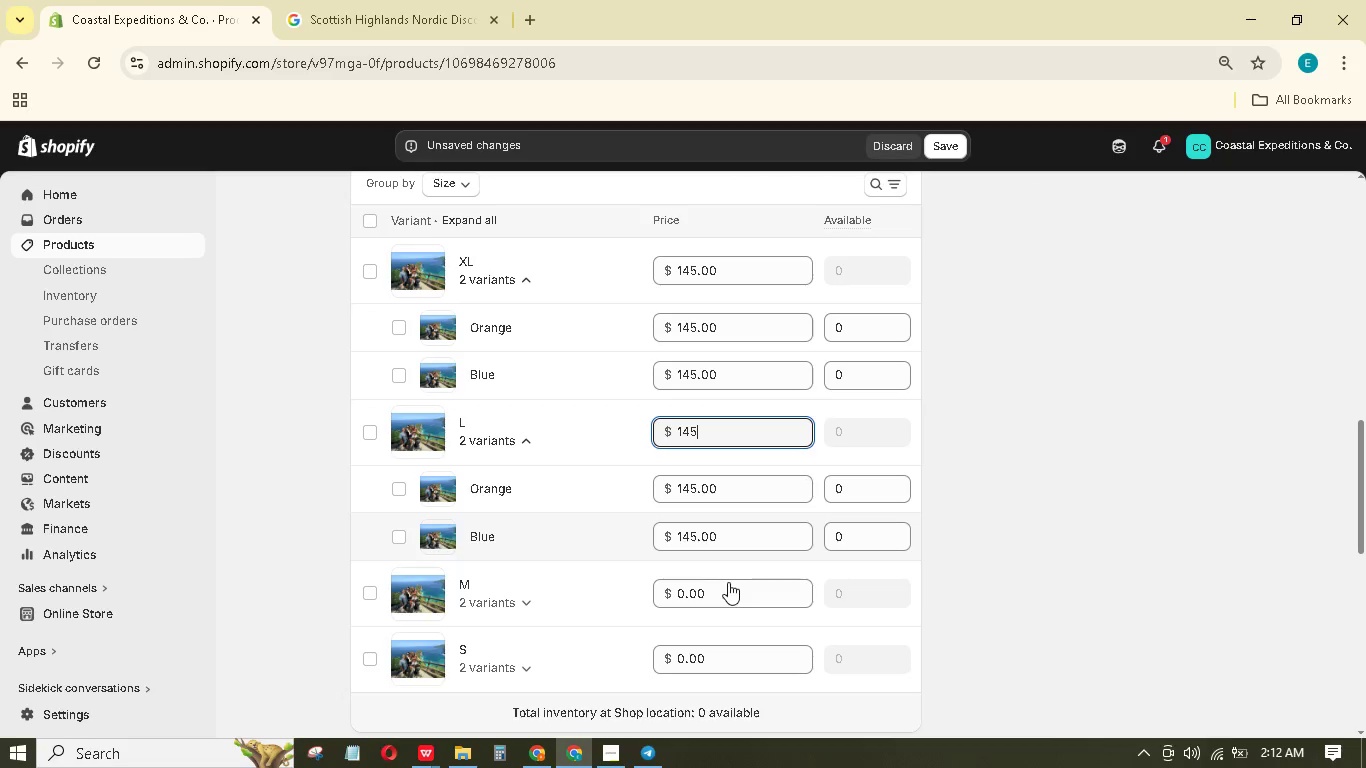 
key(Numpad5)
 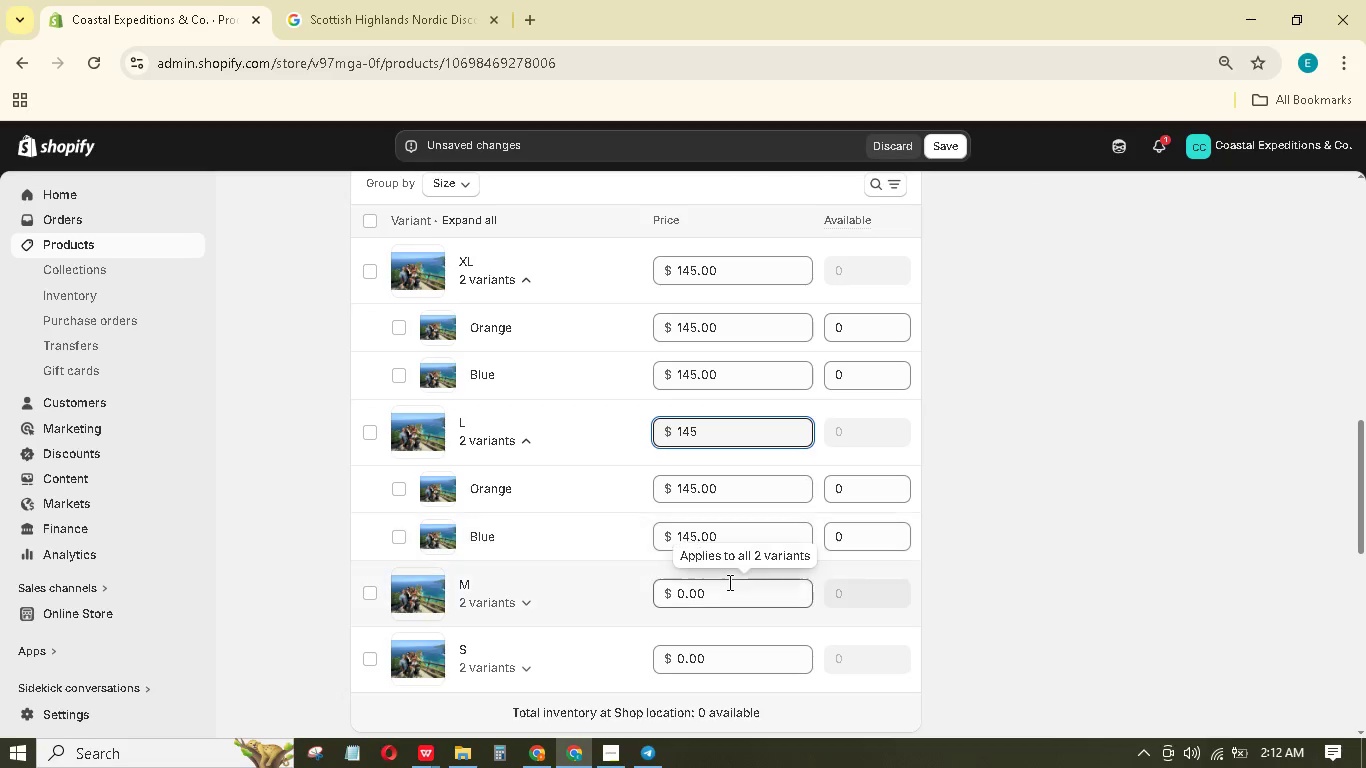 
left_click_drag(start_coordinate=[728, 582], to_coordinate=[665, 572])
 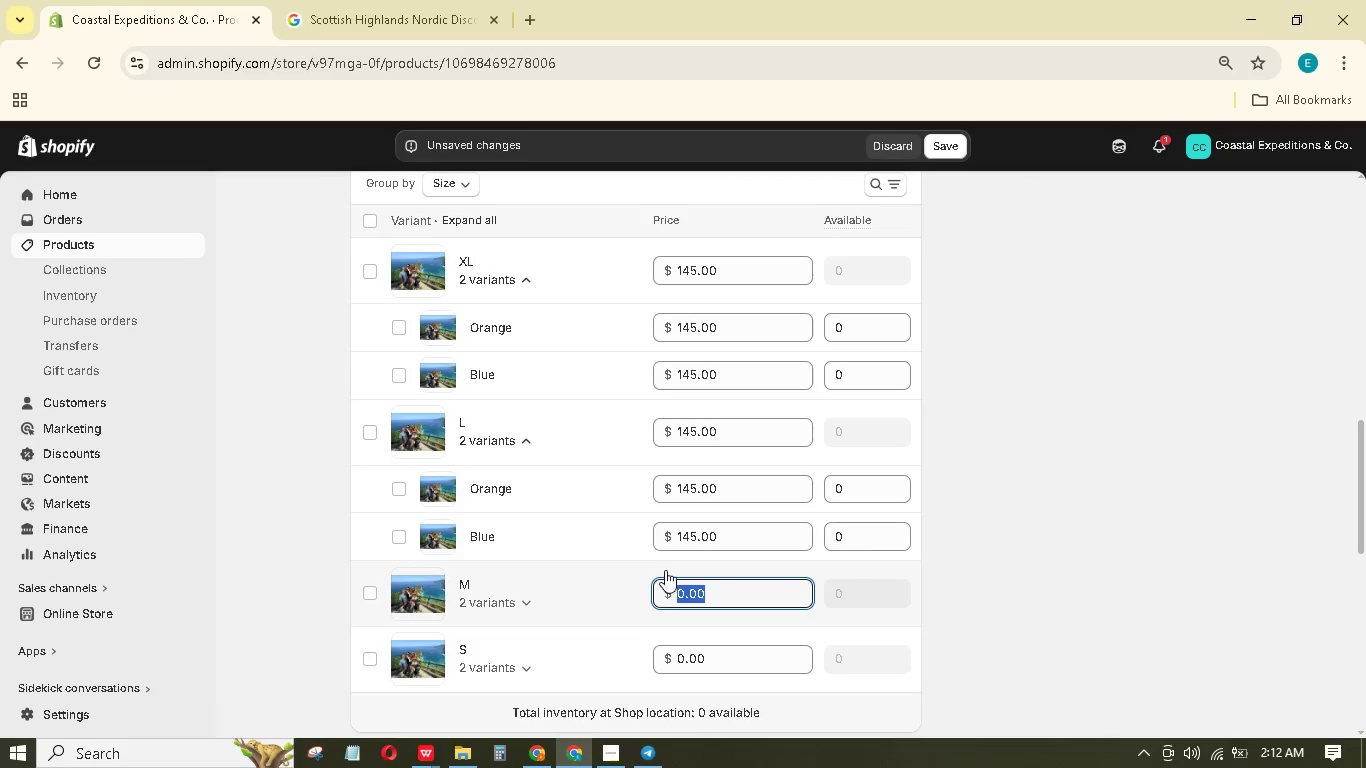 
key(Numpad1)
 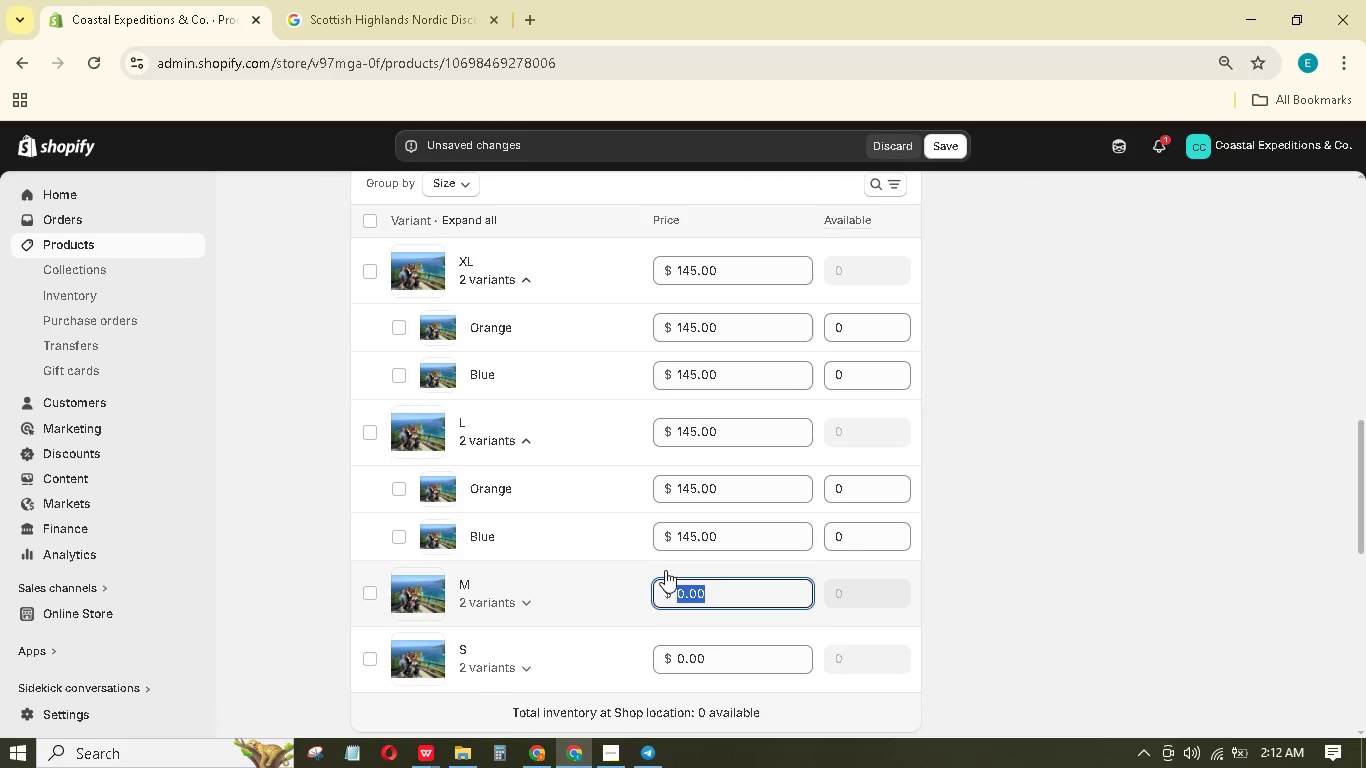 
hold_key(key=Numpad4, duration=0.36)
 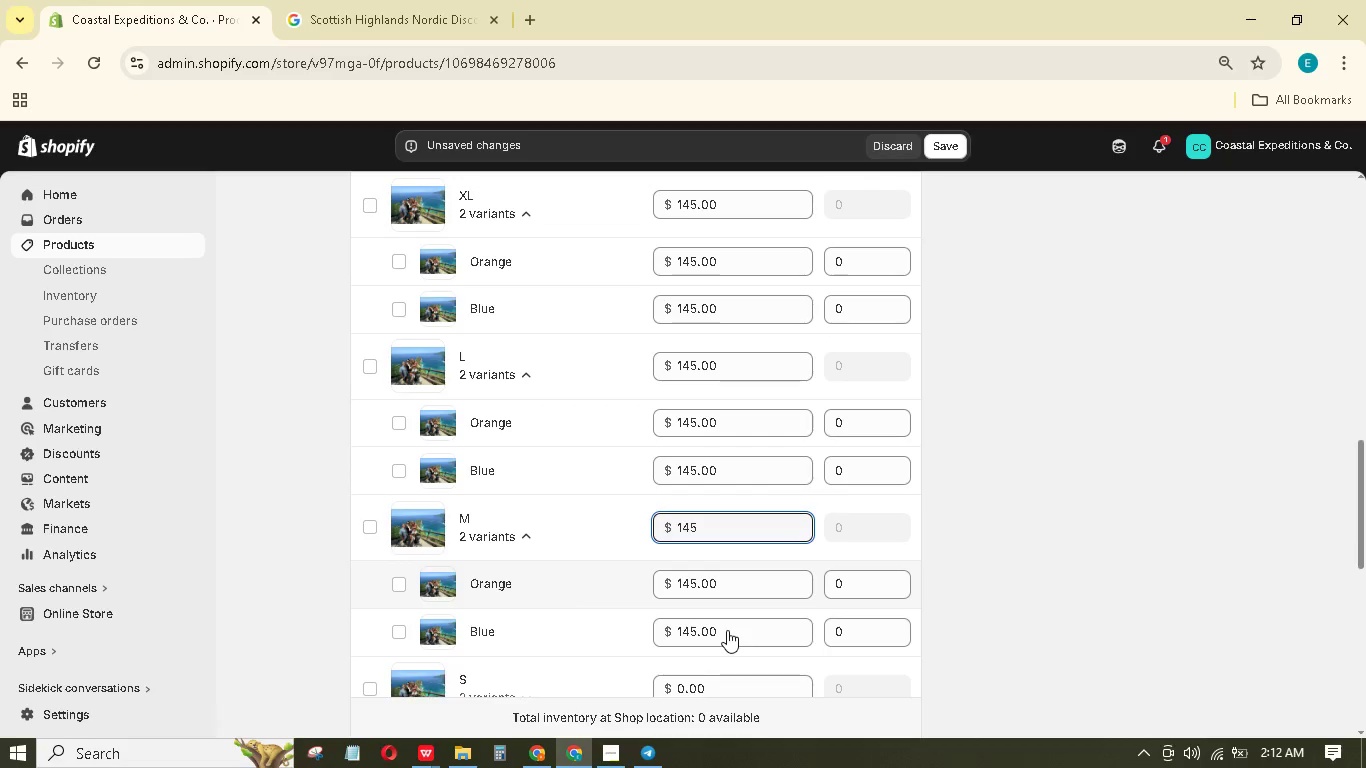 
key(Numpad5)
 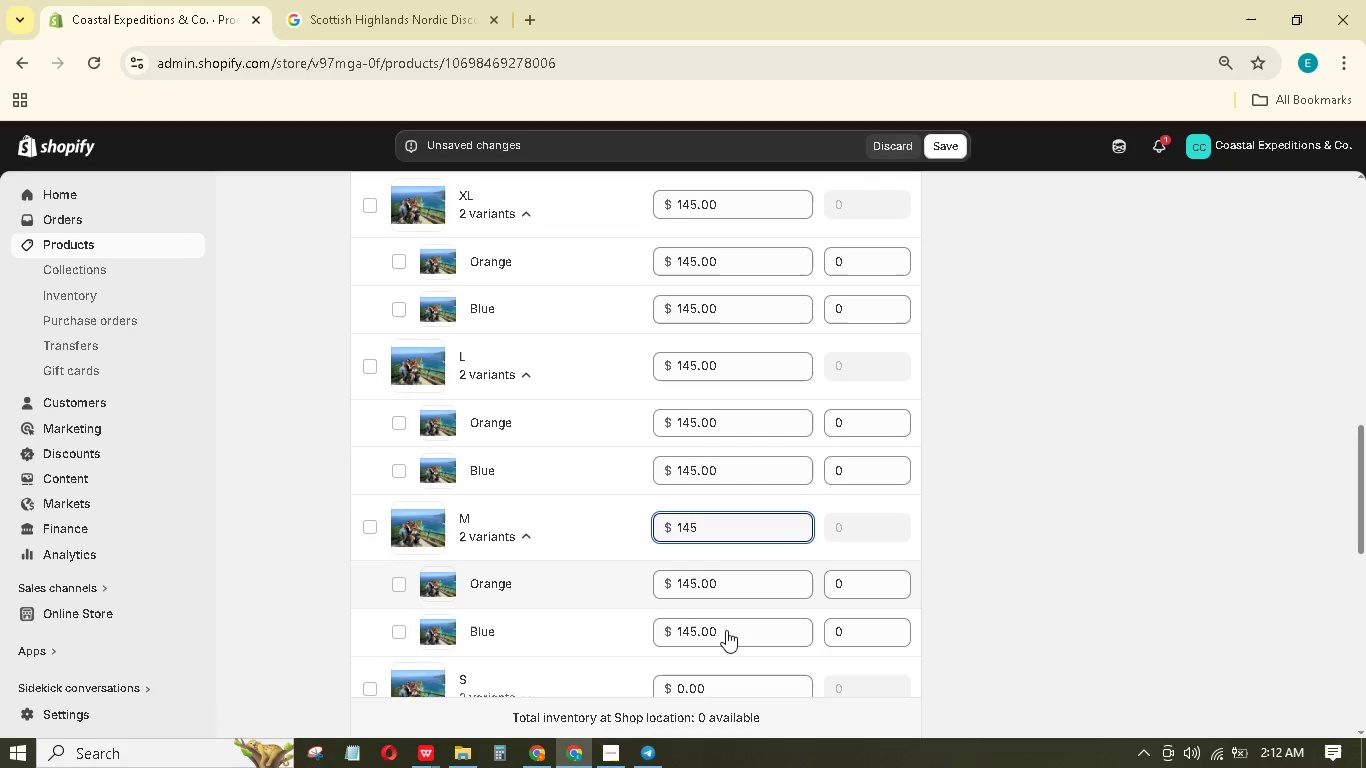 
scroll: coordinate [727, 630], scroll_direction: down, amount: 3.0
 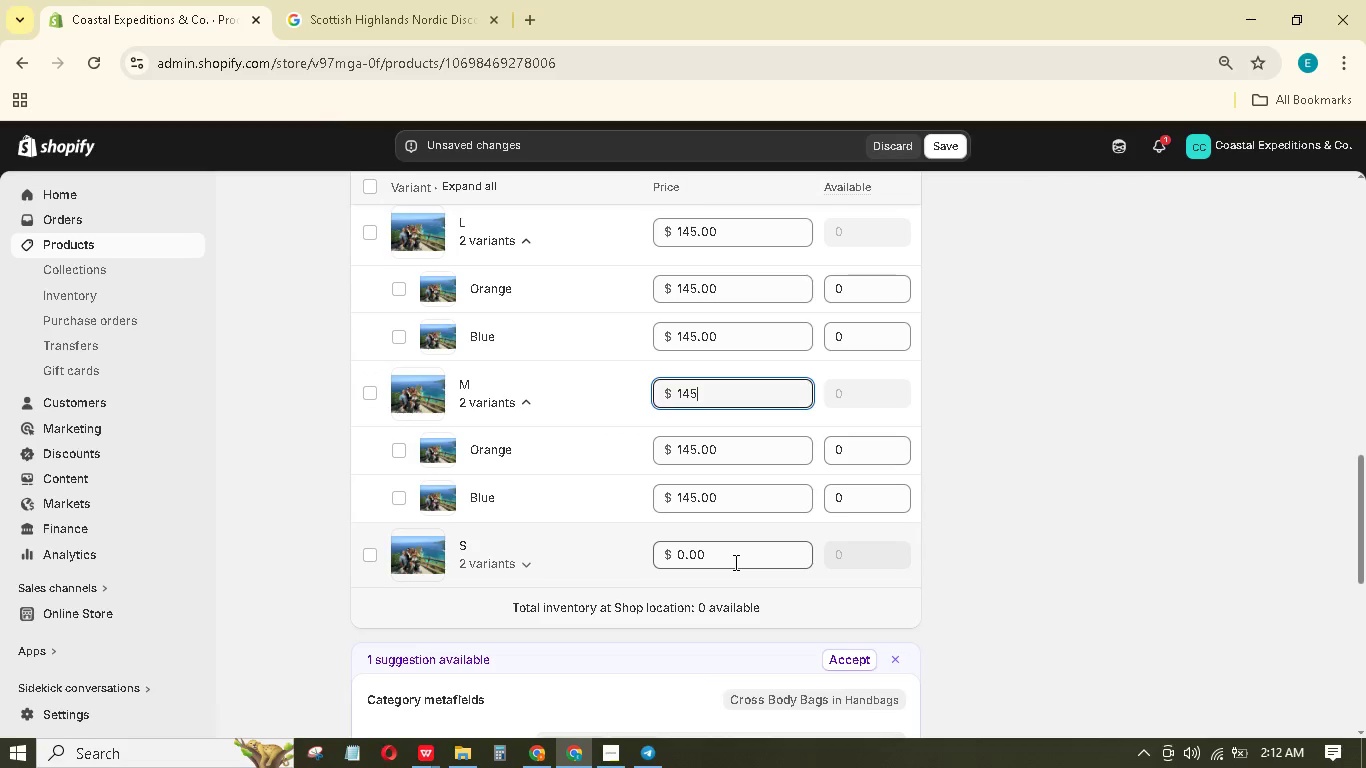 
left_click_drag(start_coordinate=[734, 557], to_coordinate=[657, 539])
 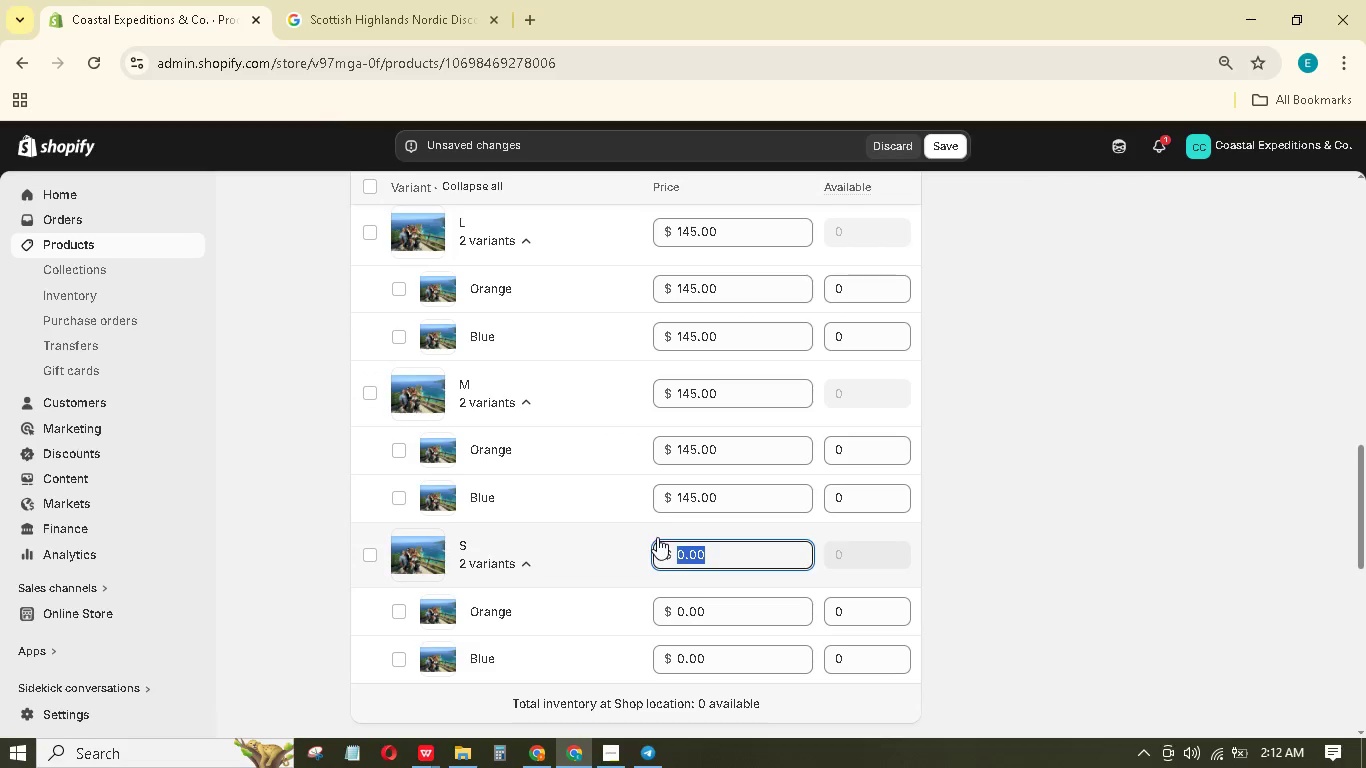 
key(Numpad1)
 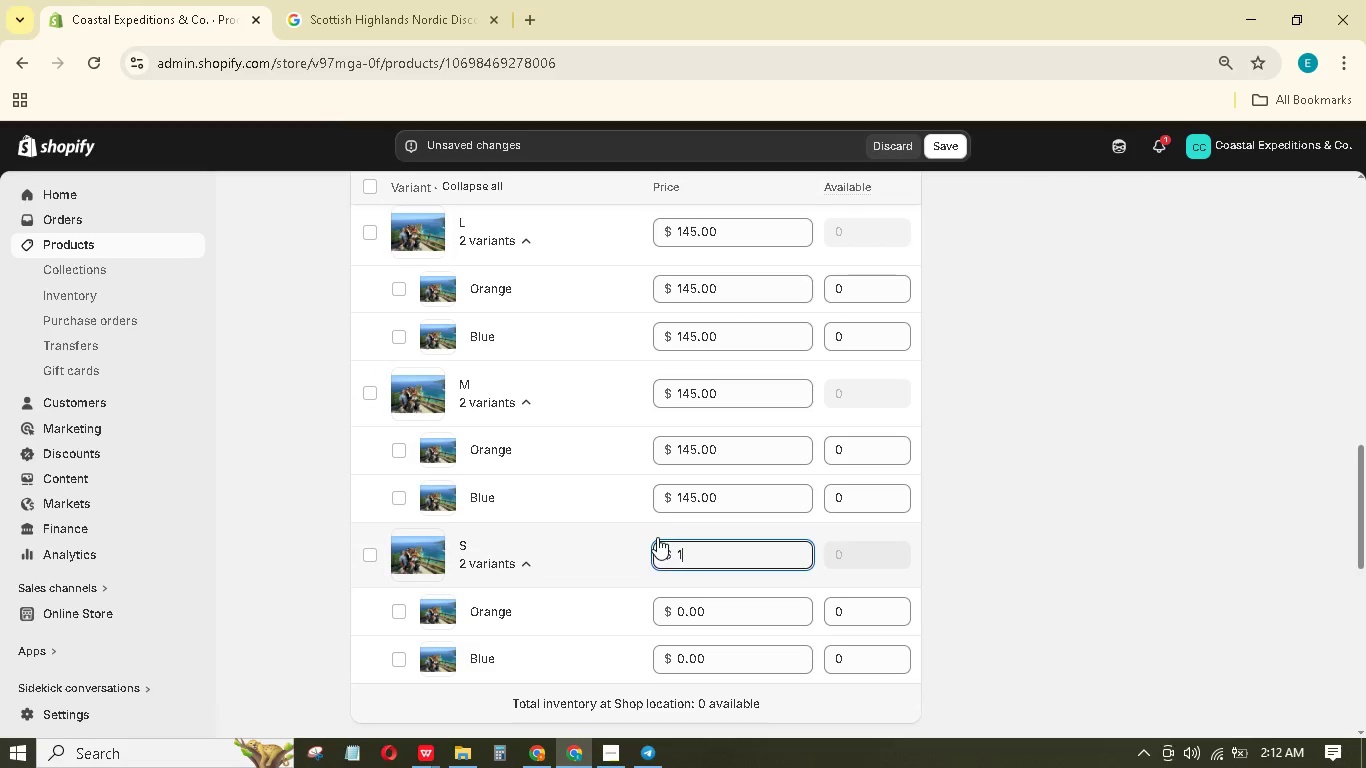 
hold_key(key=Numpad4, duration=0.42)
 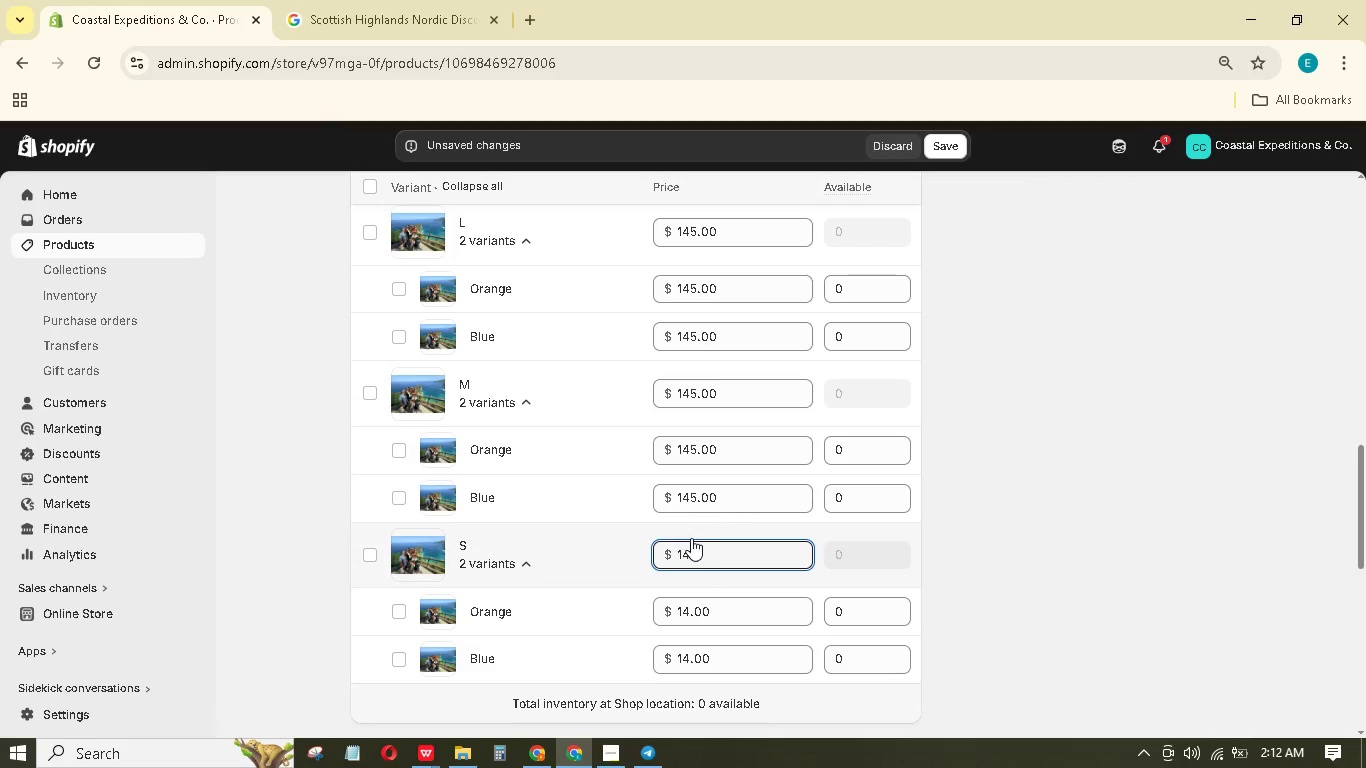 
key(Numpad5)
 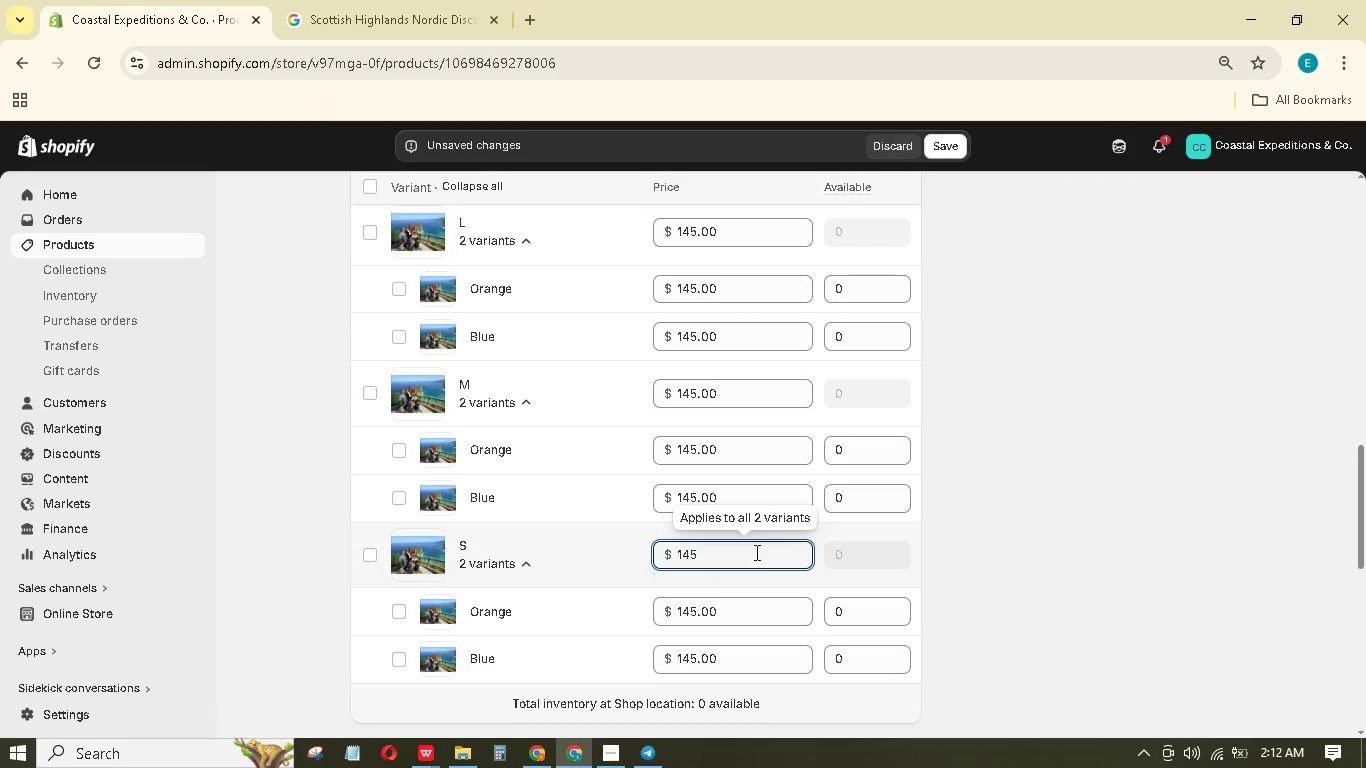 
scroll: coordinate [759, 549], scroll_direction: up, amount: 2.0
 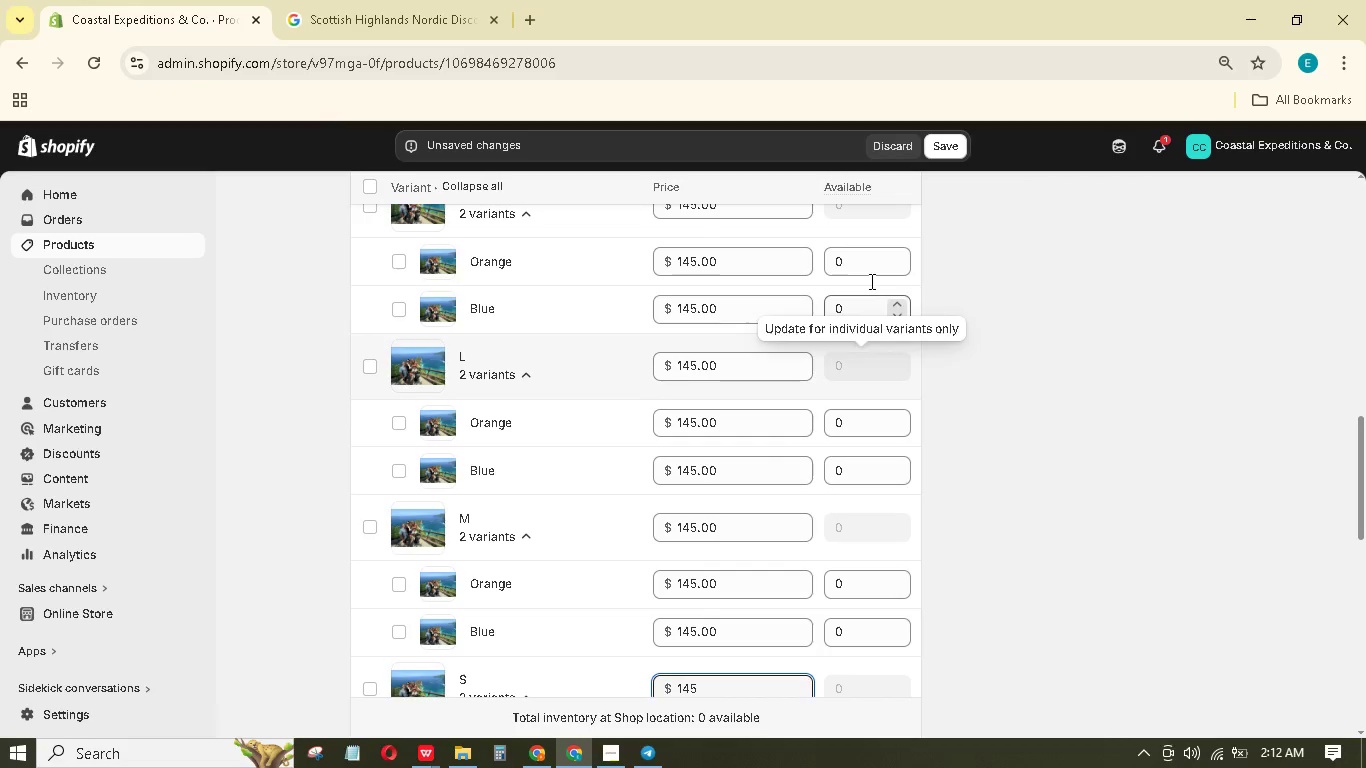 
left_click([870, 271])
 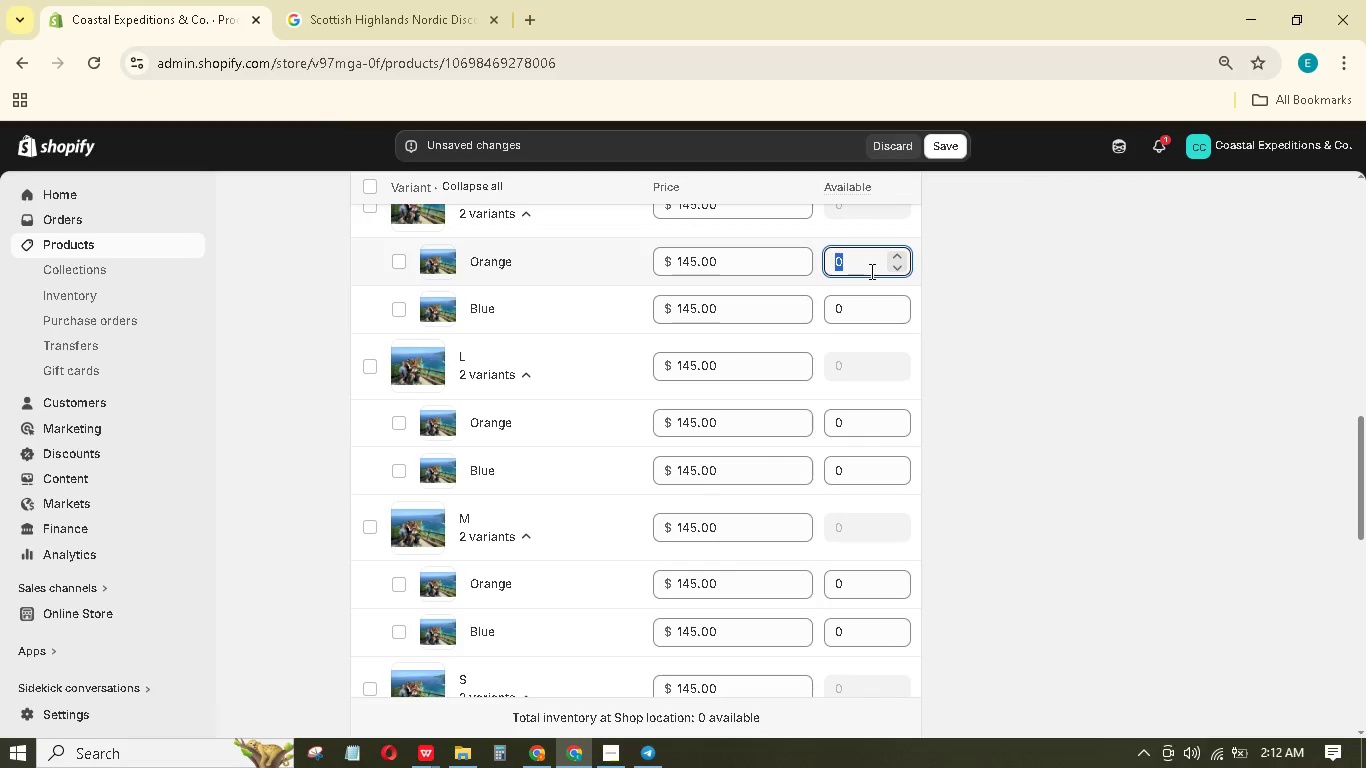 
key(Numpad1)
 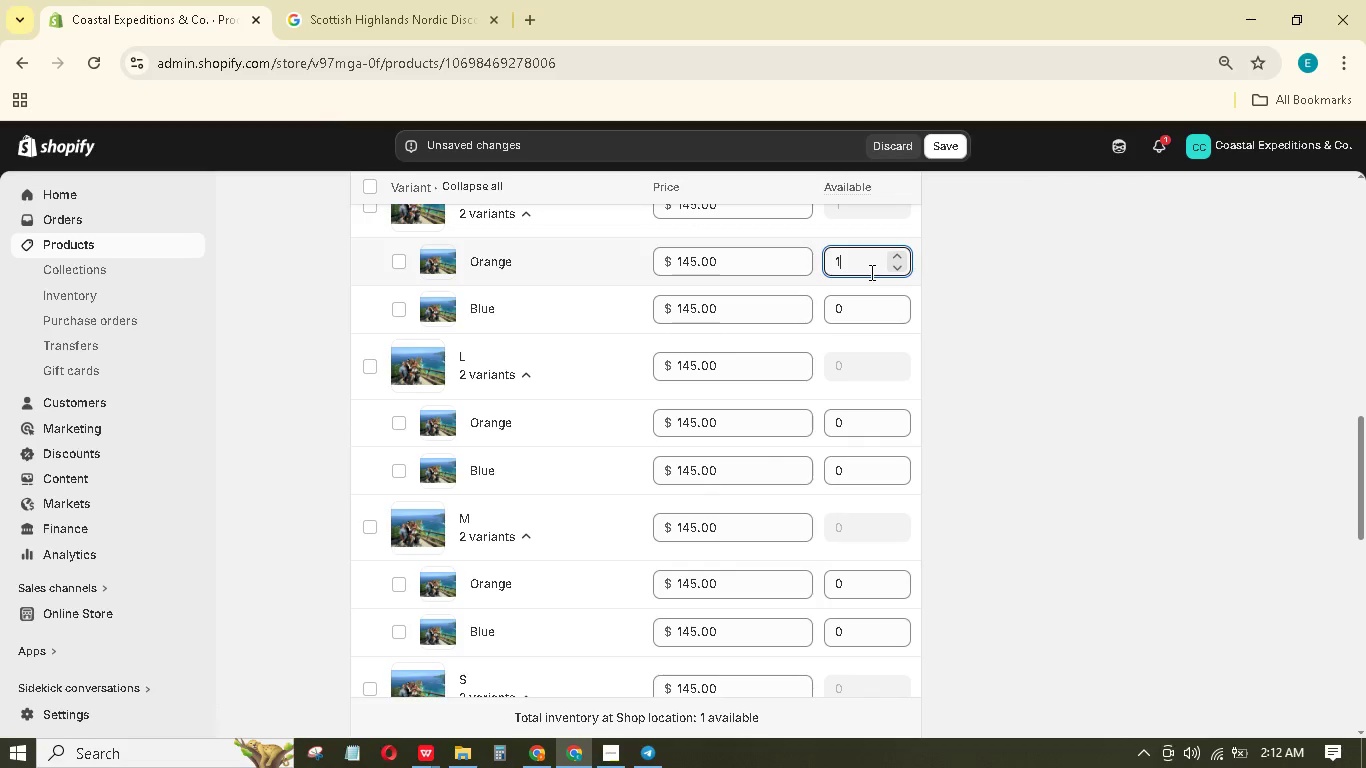 
key(Numpad0)
 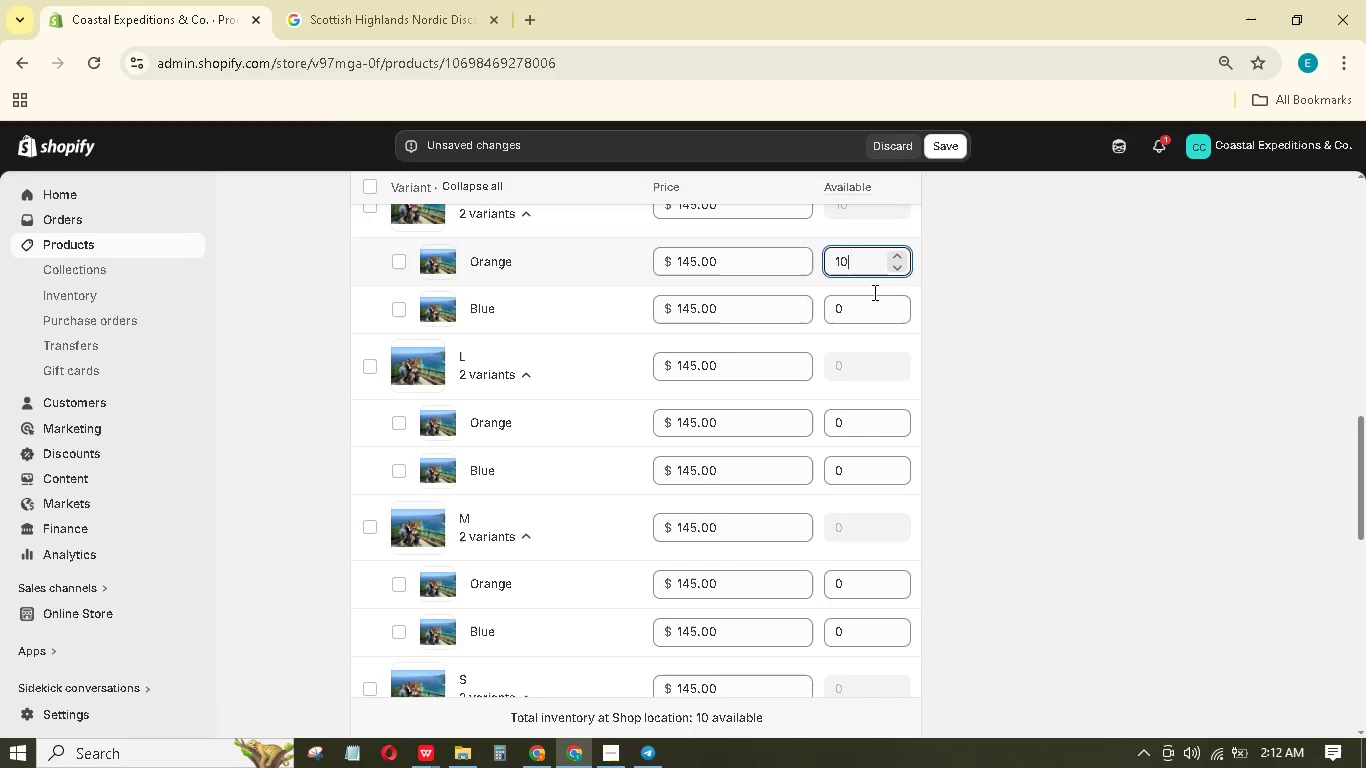 
key(Numpad0)
 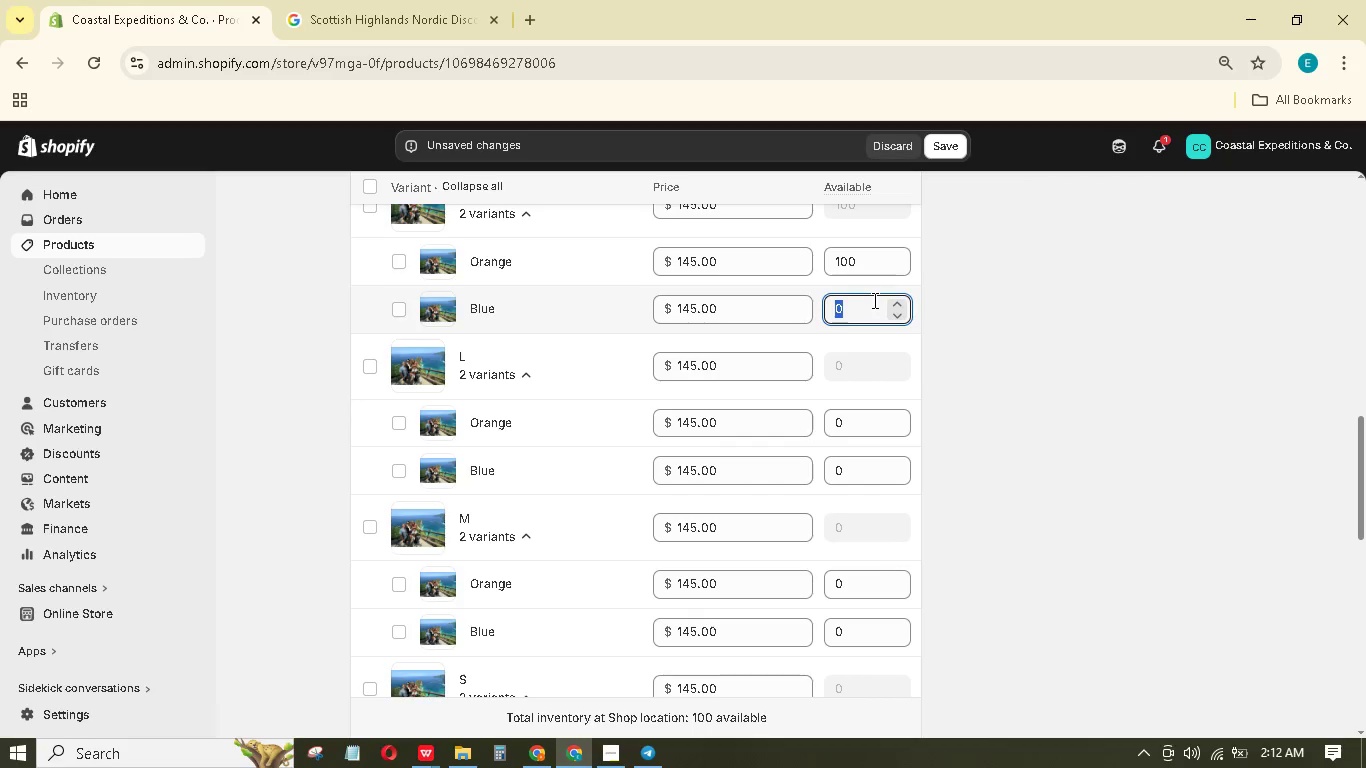 
key(Numpad1)
 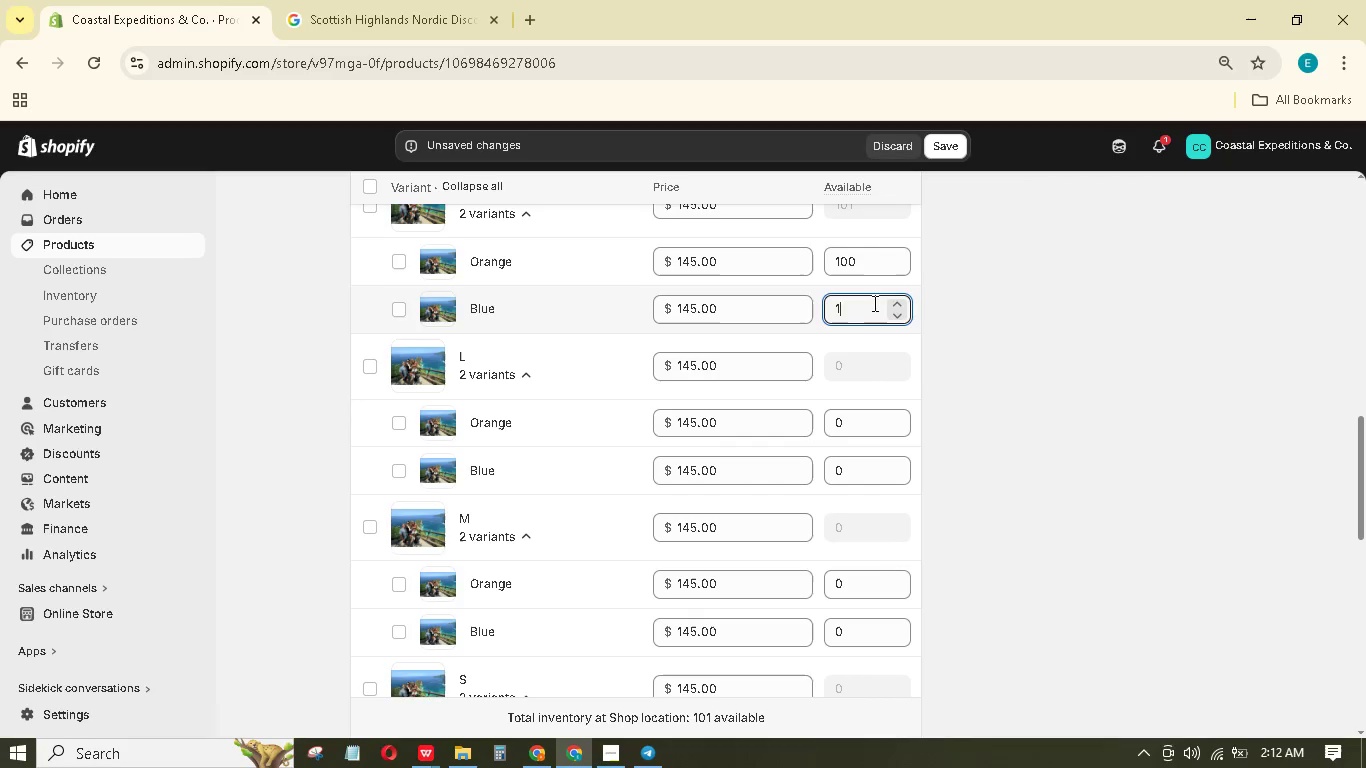 
key(Numpad0)
 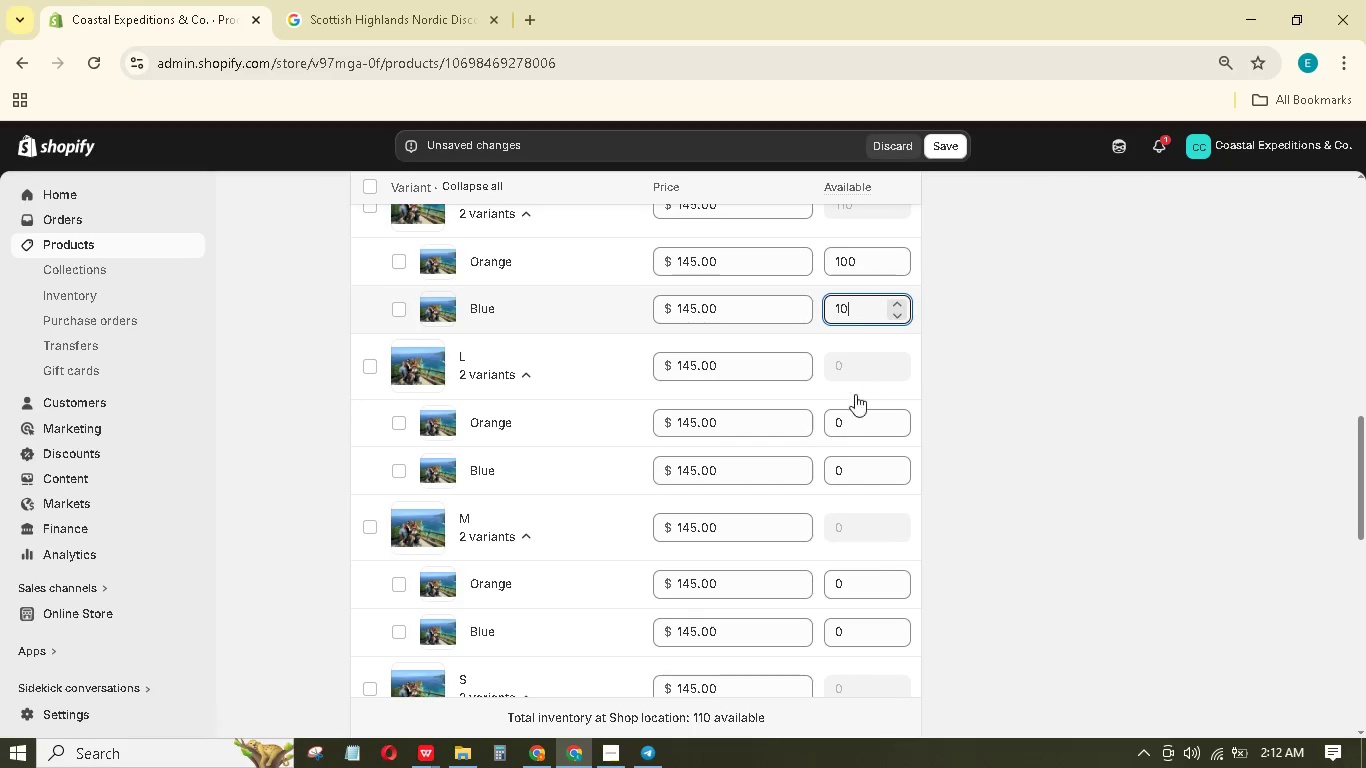 
key(Numpad0)
 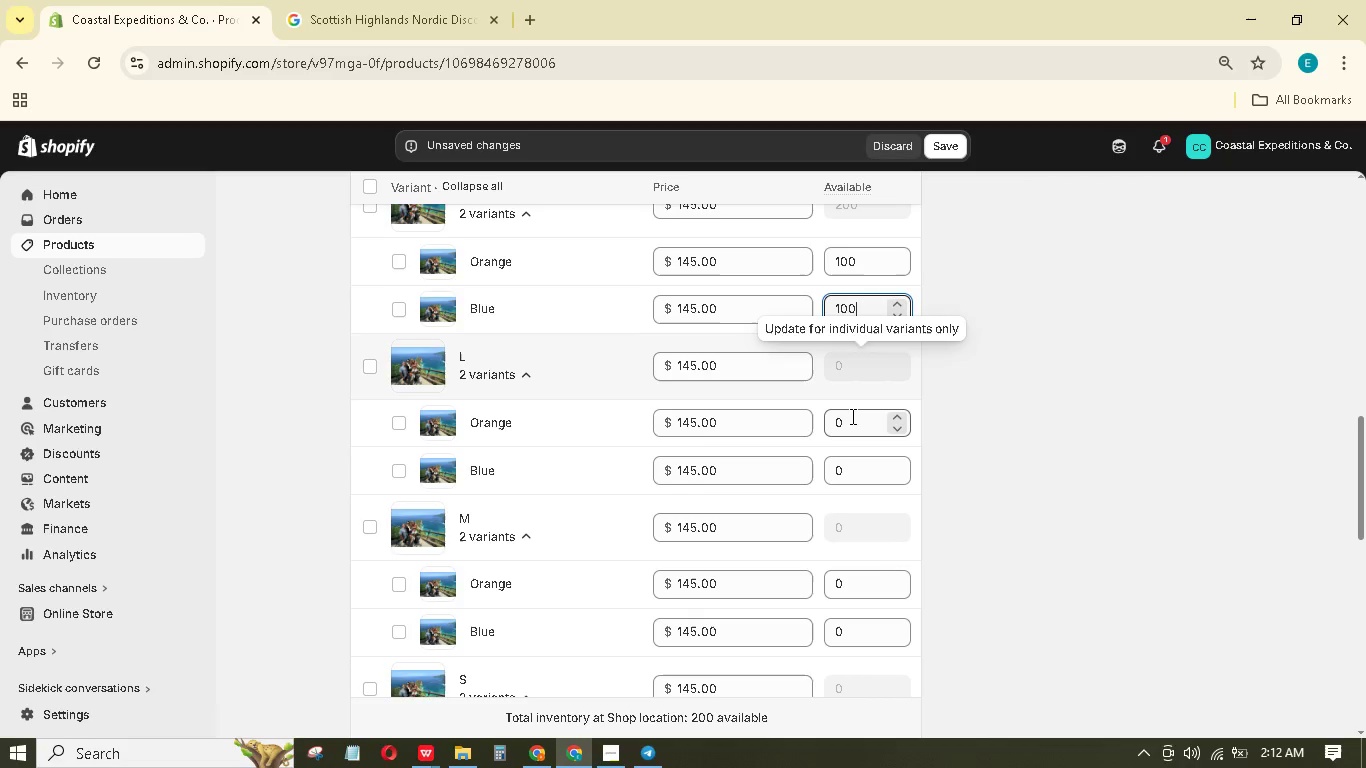 
left_click([851, 416])
 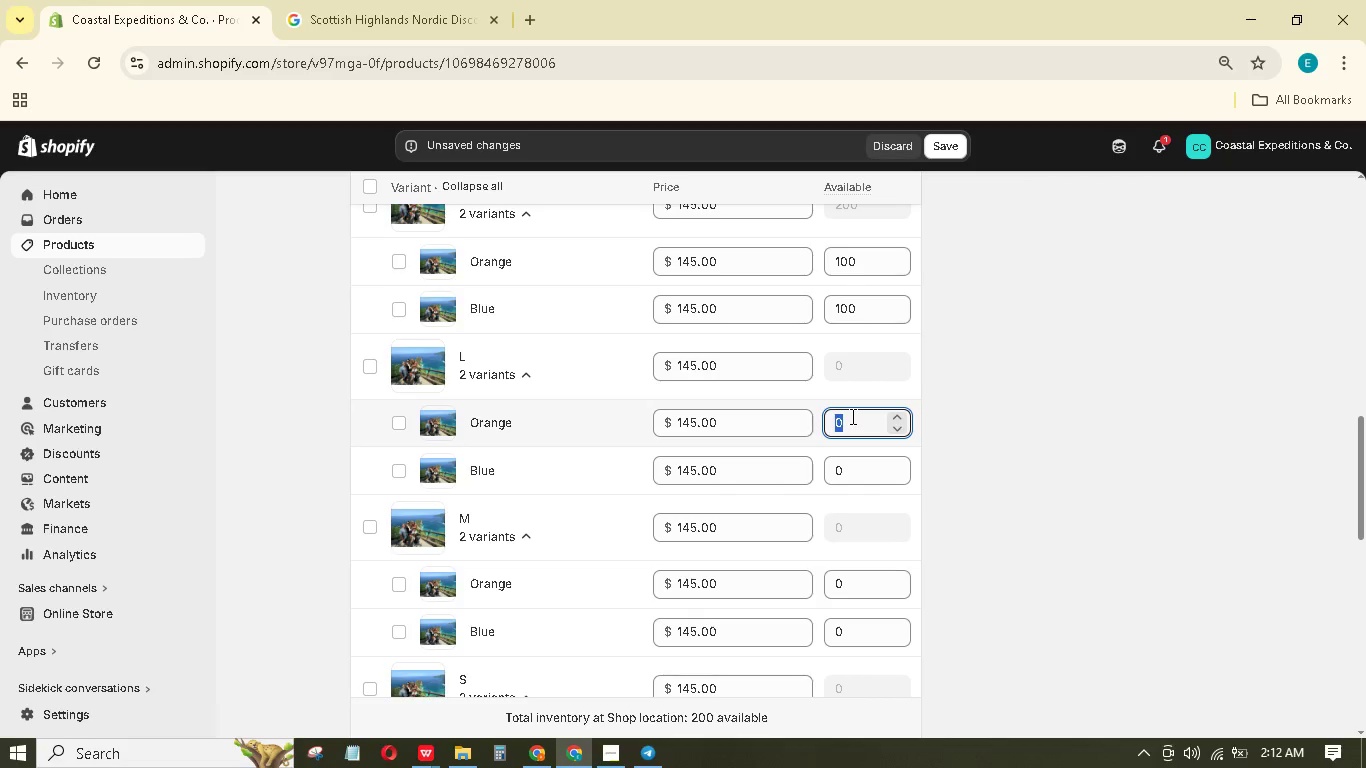 
key(Numpad1)
 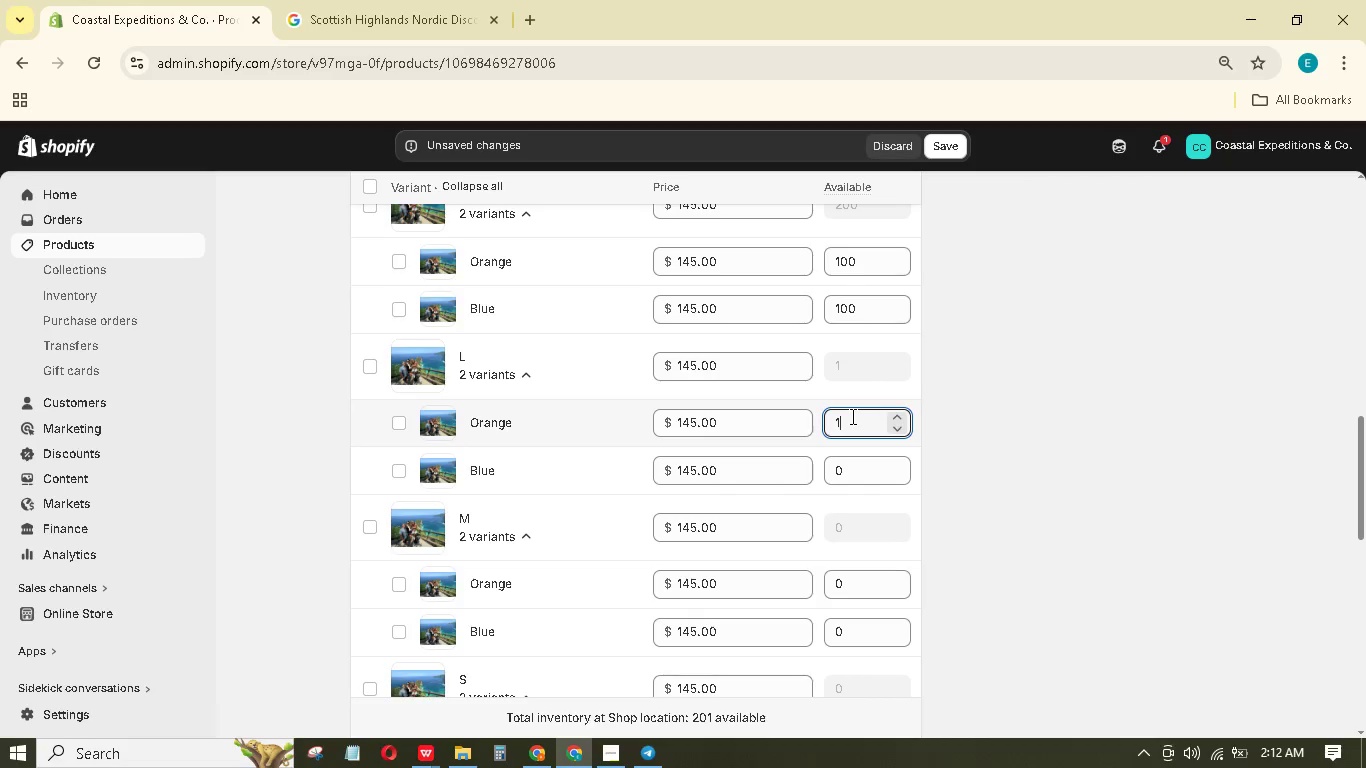 
key(Numpad0)
 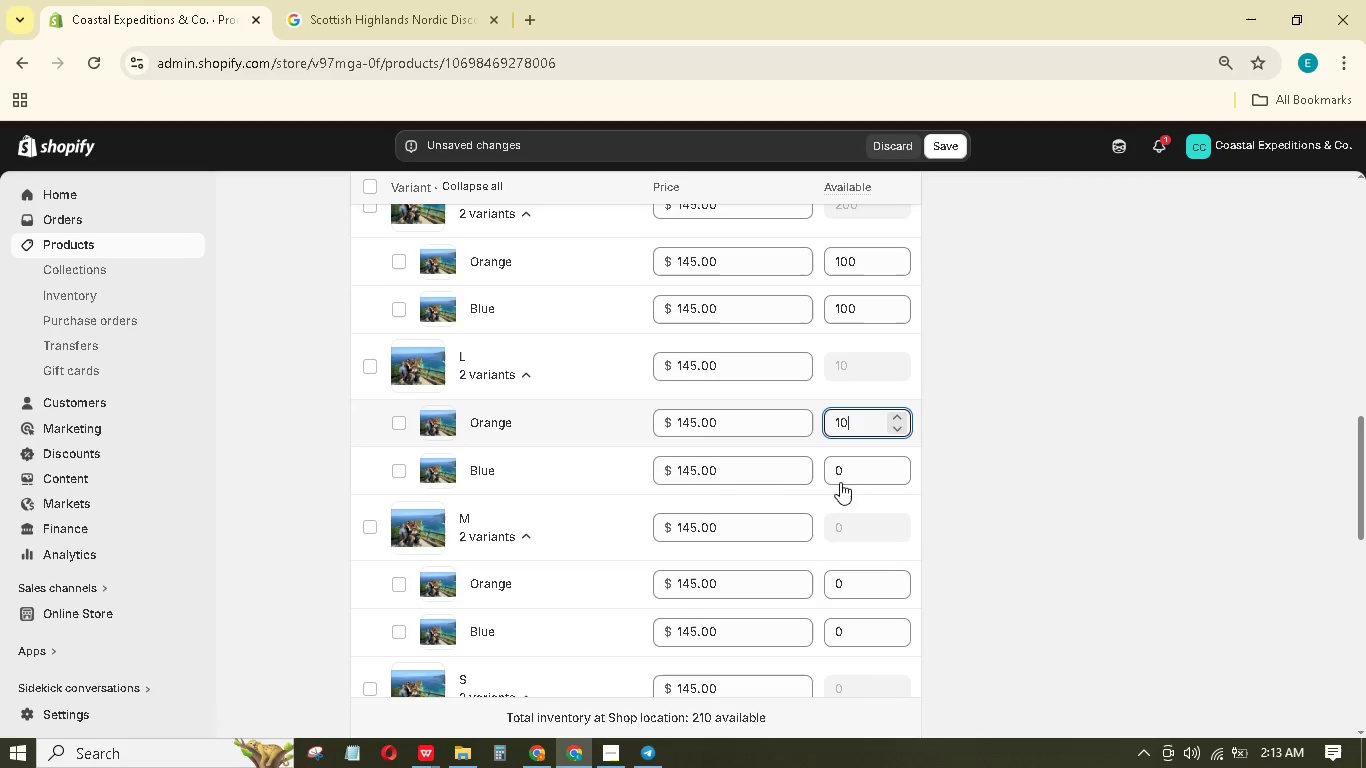 
key(Numpad0)
 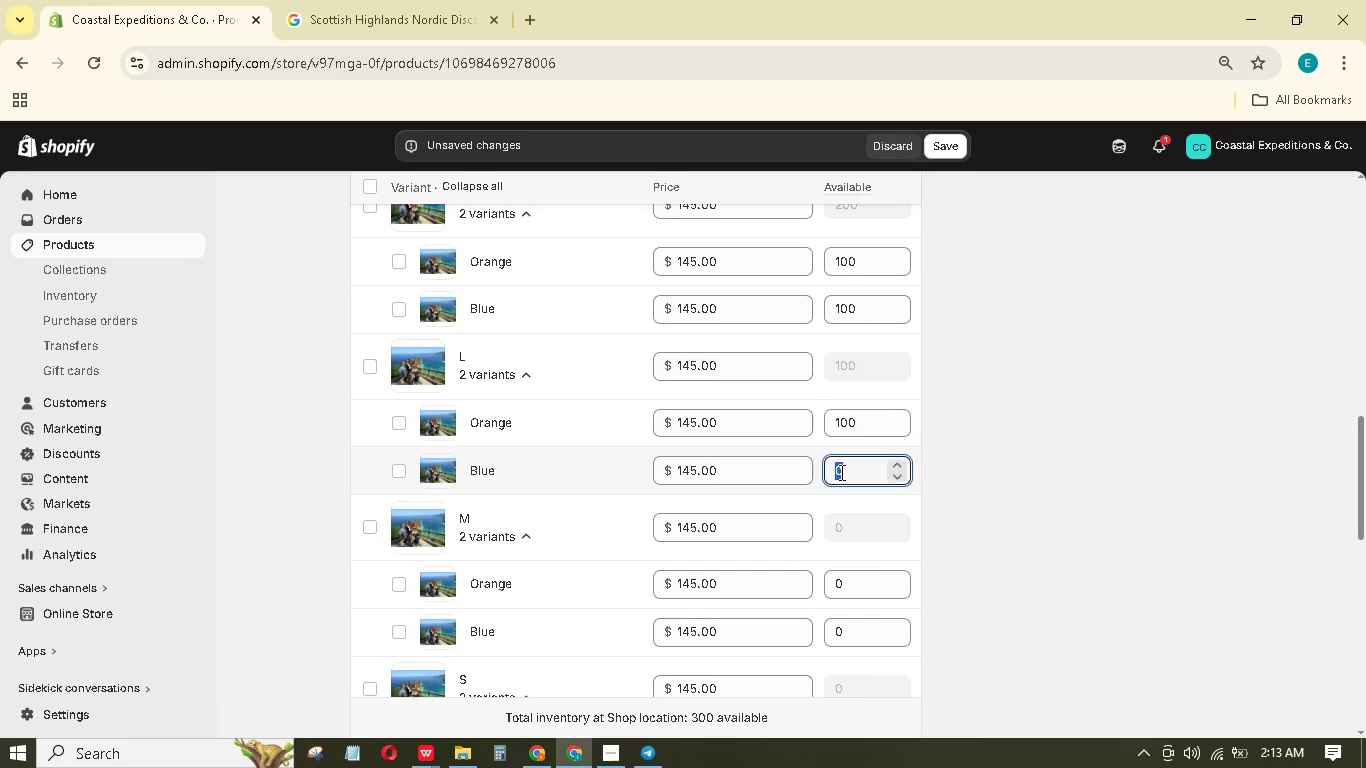 
key(Numpad1)
 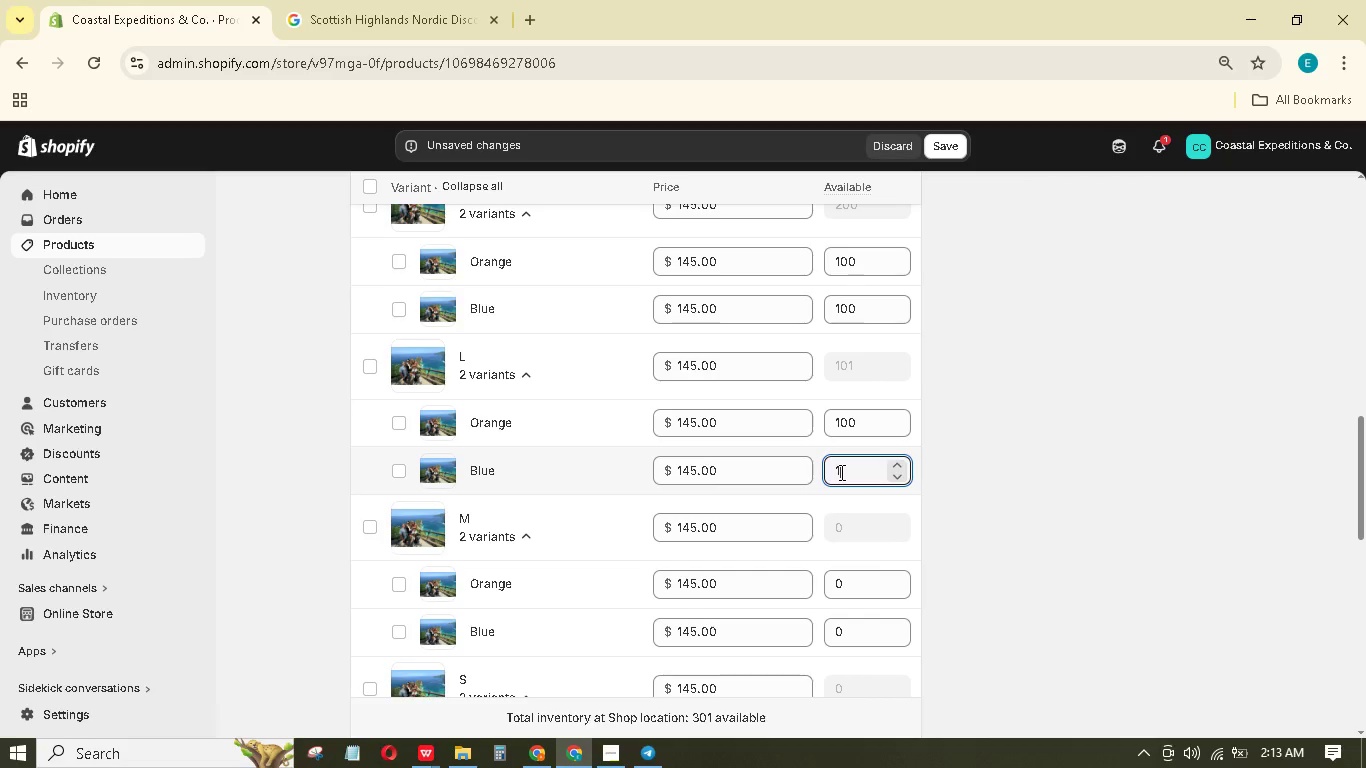 
key(Numpad0)
 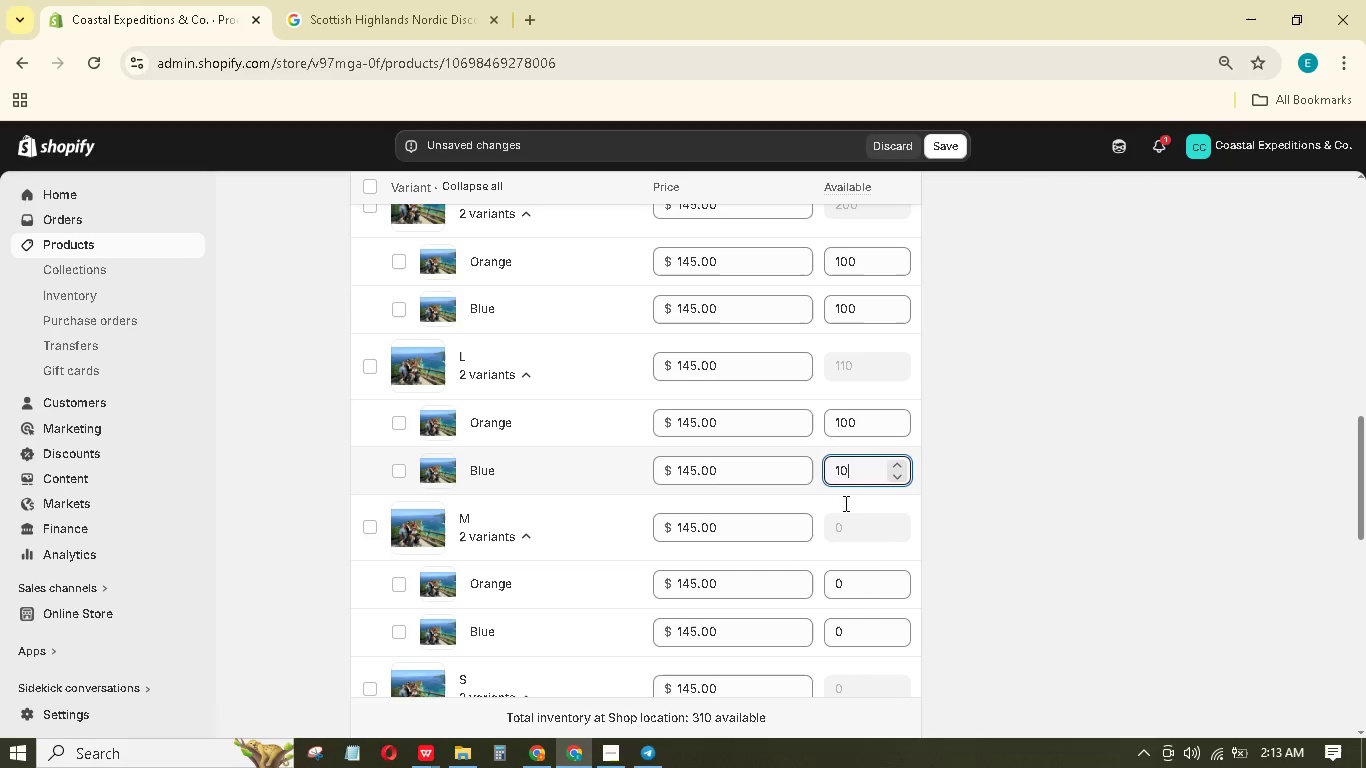 
key(Numpad0)
 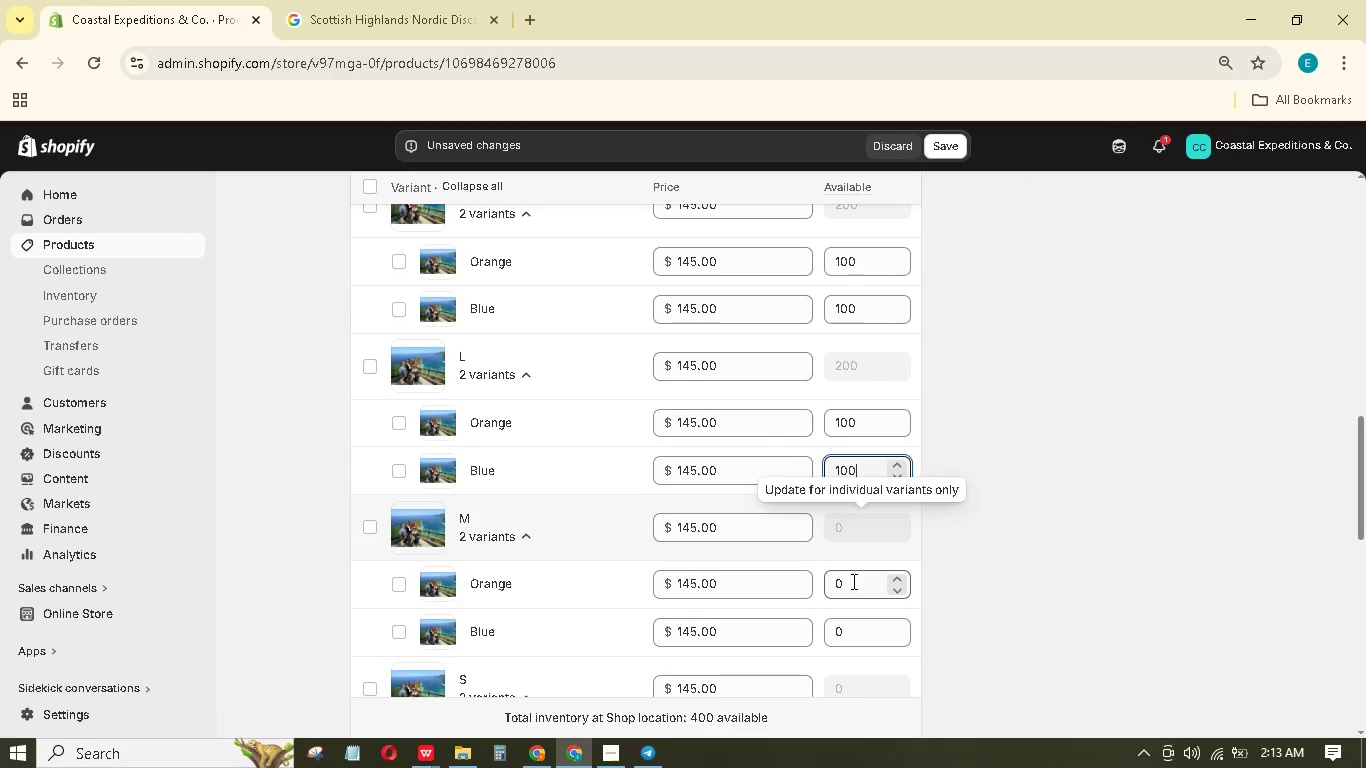 
left_click([852, 581])
 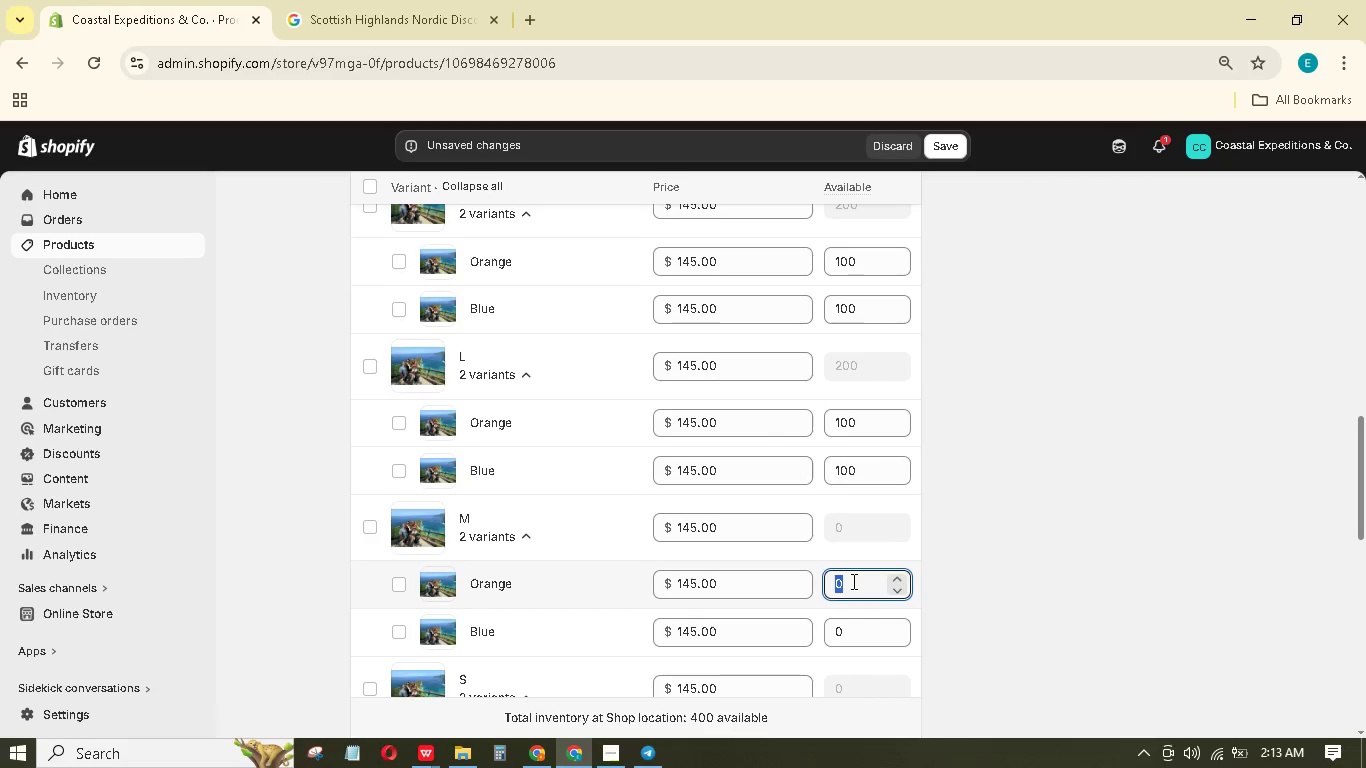 
key(Numpad1)
 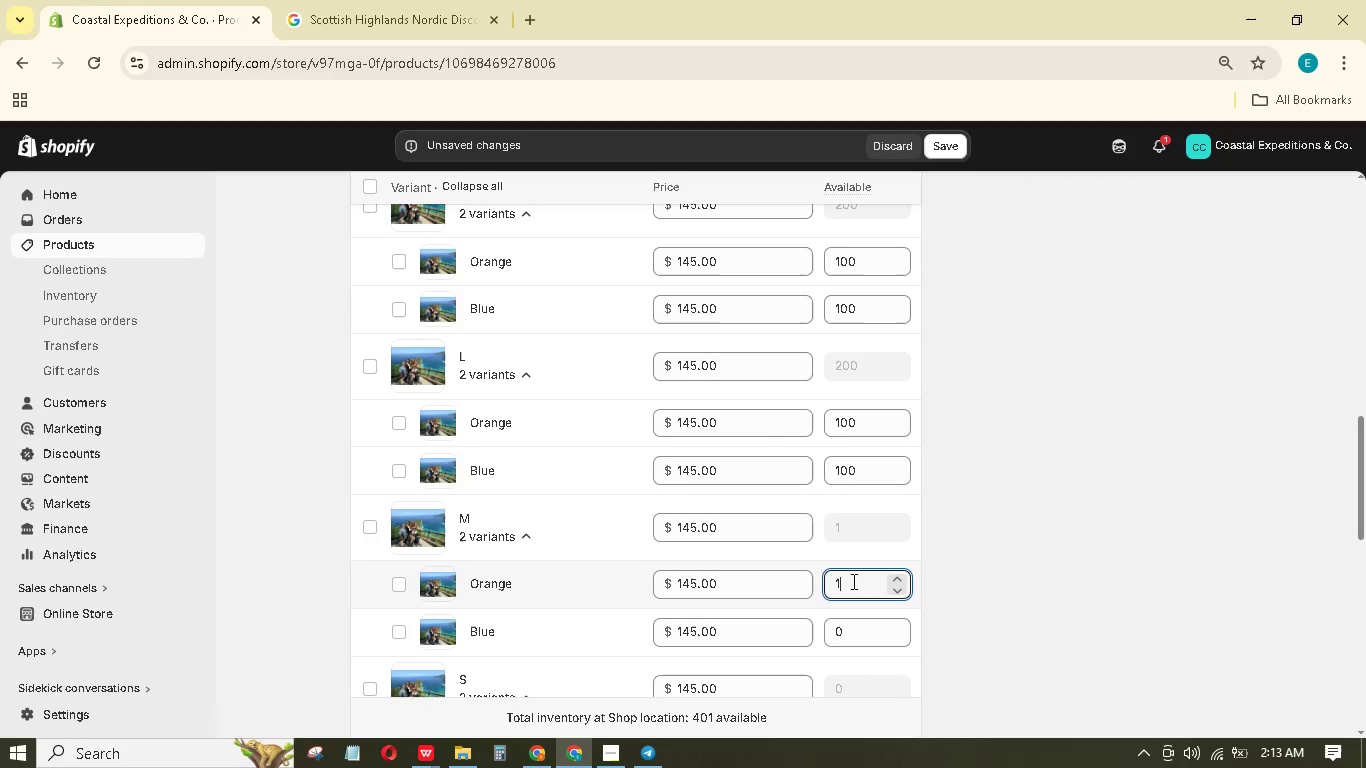 
key(Numpad0)
 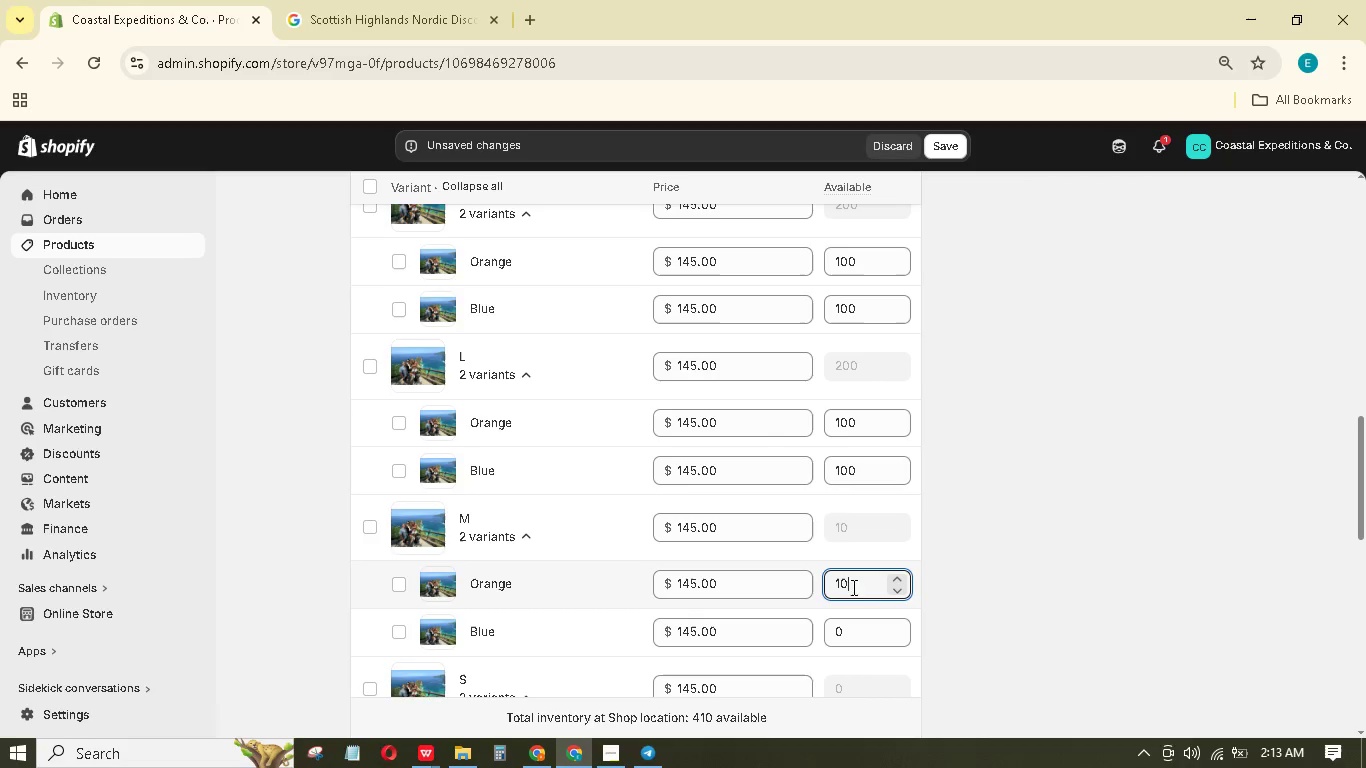 
key(Numpad0)
 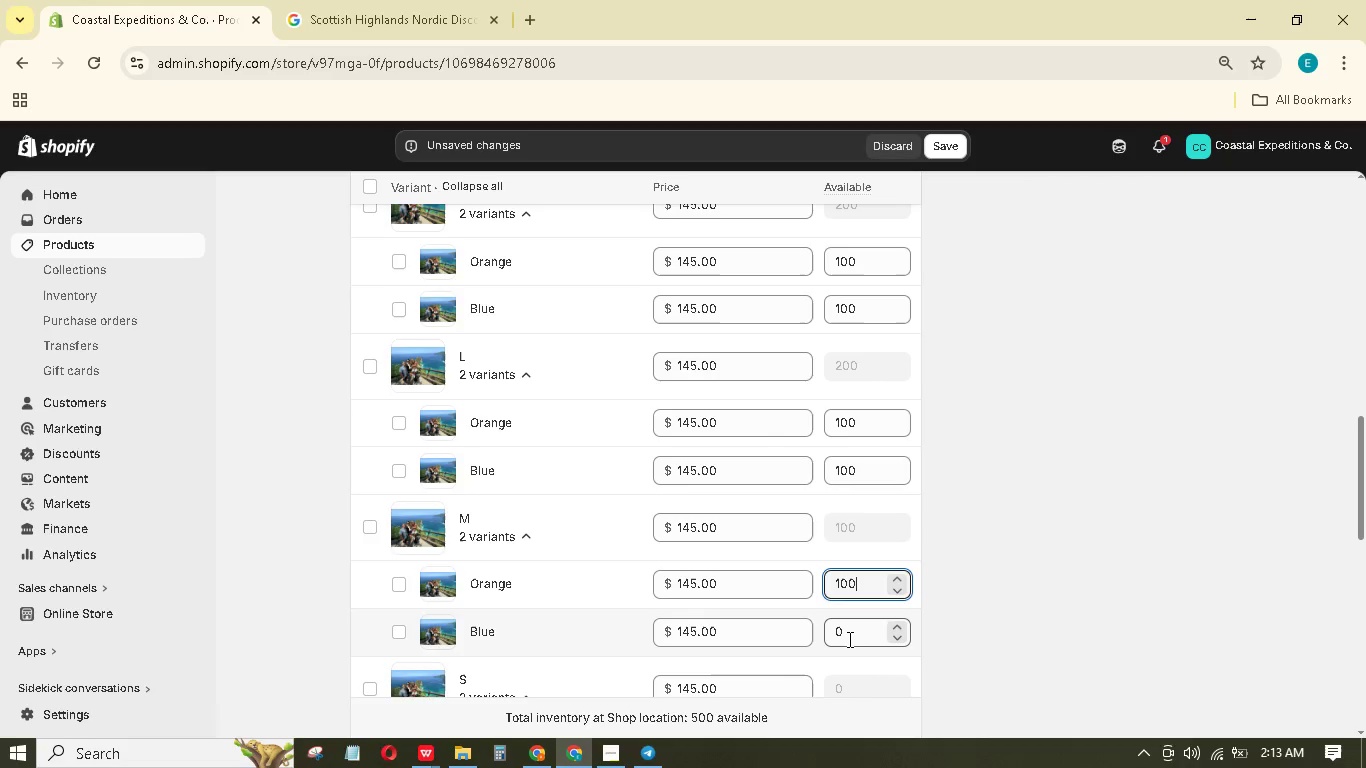 
left_click([848, 639])
 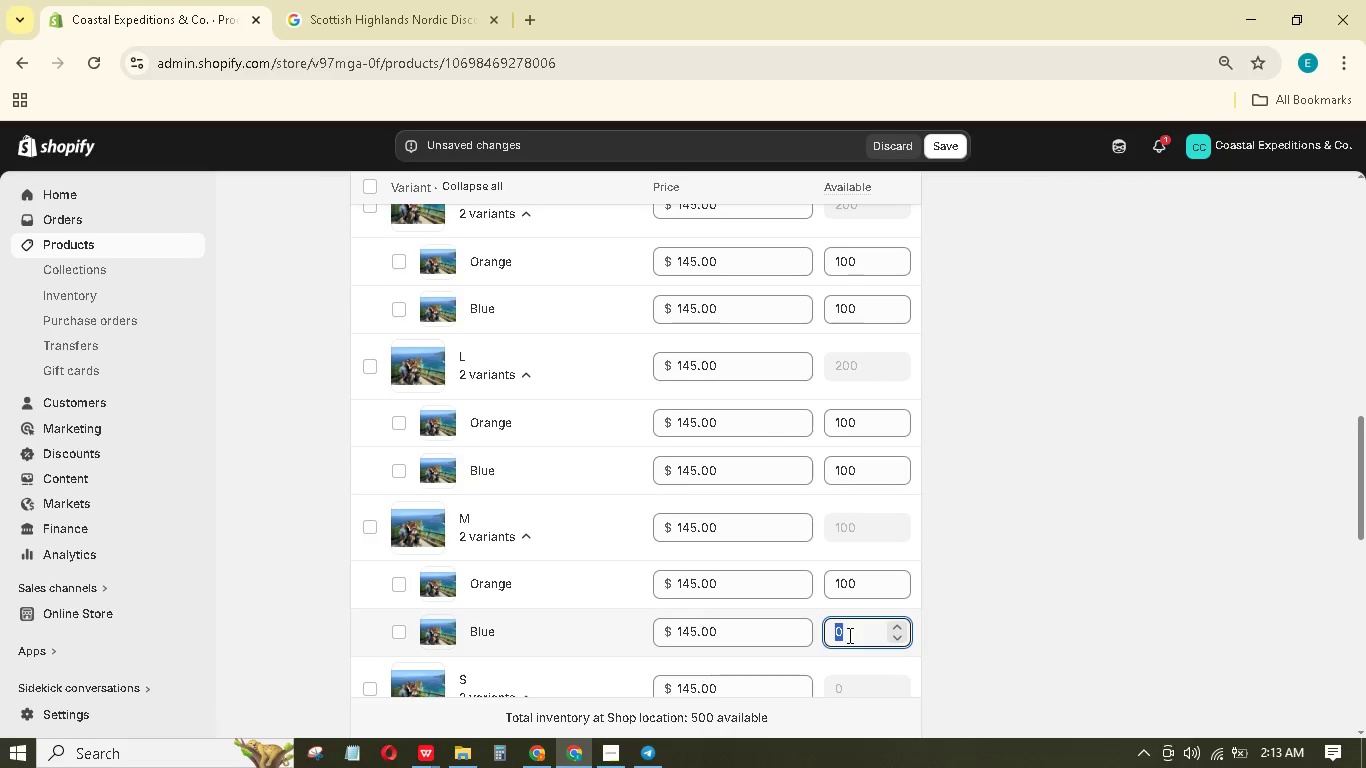 
key(Numpad1)
 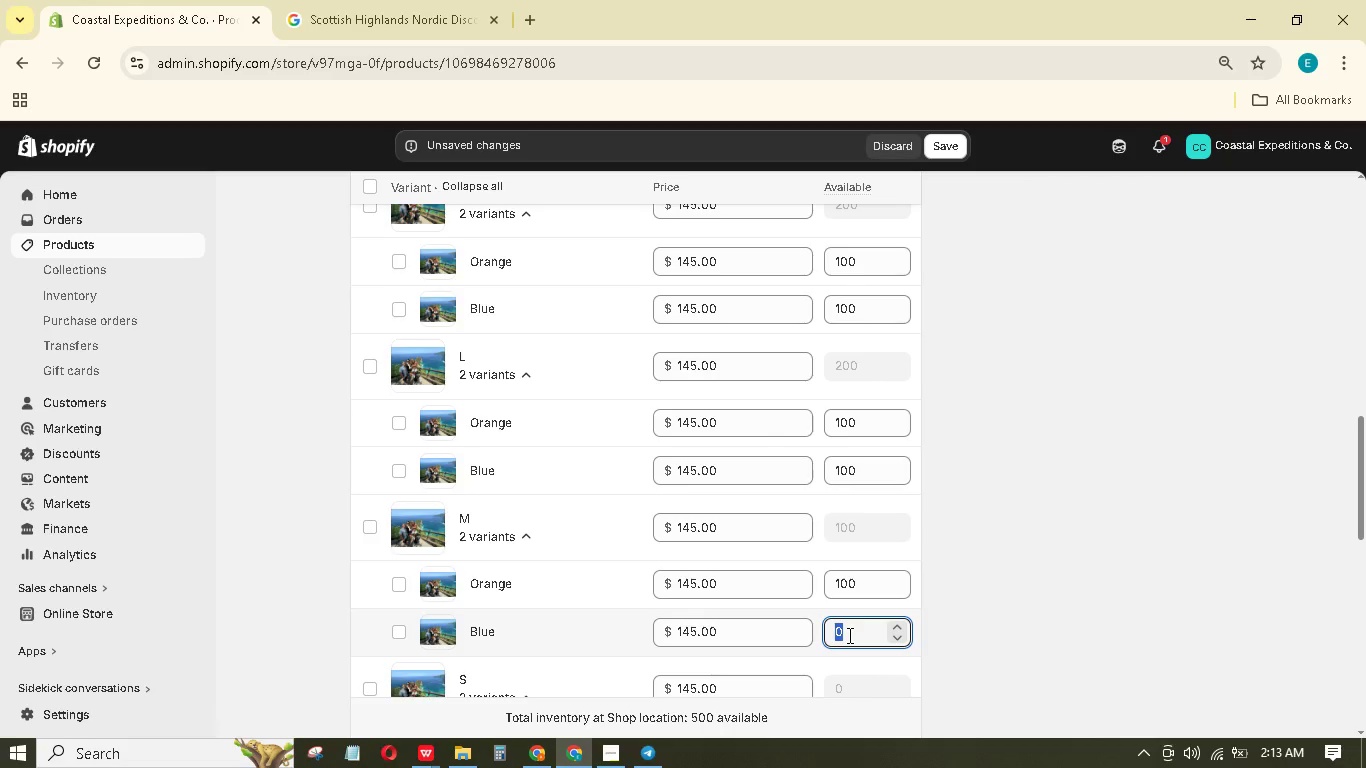 
key(Numpad0)
 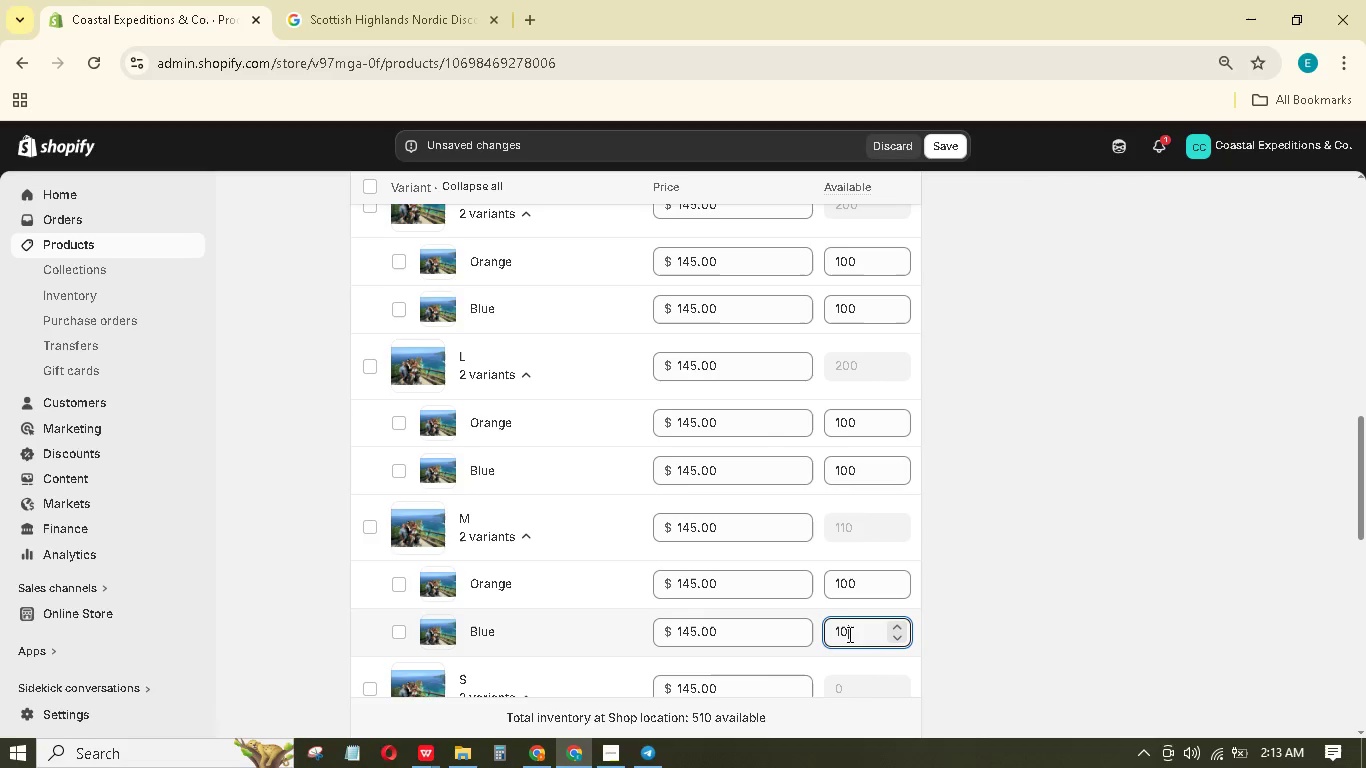 
key(Numpad0)
 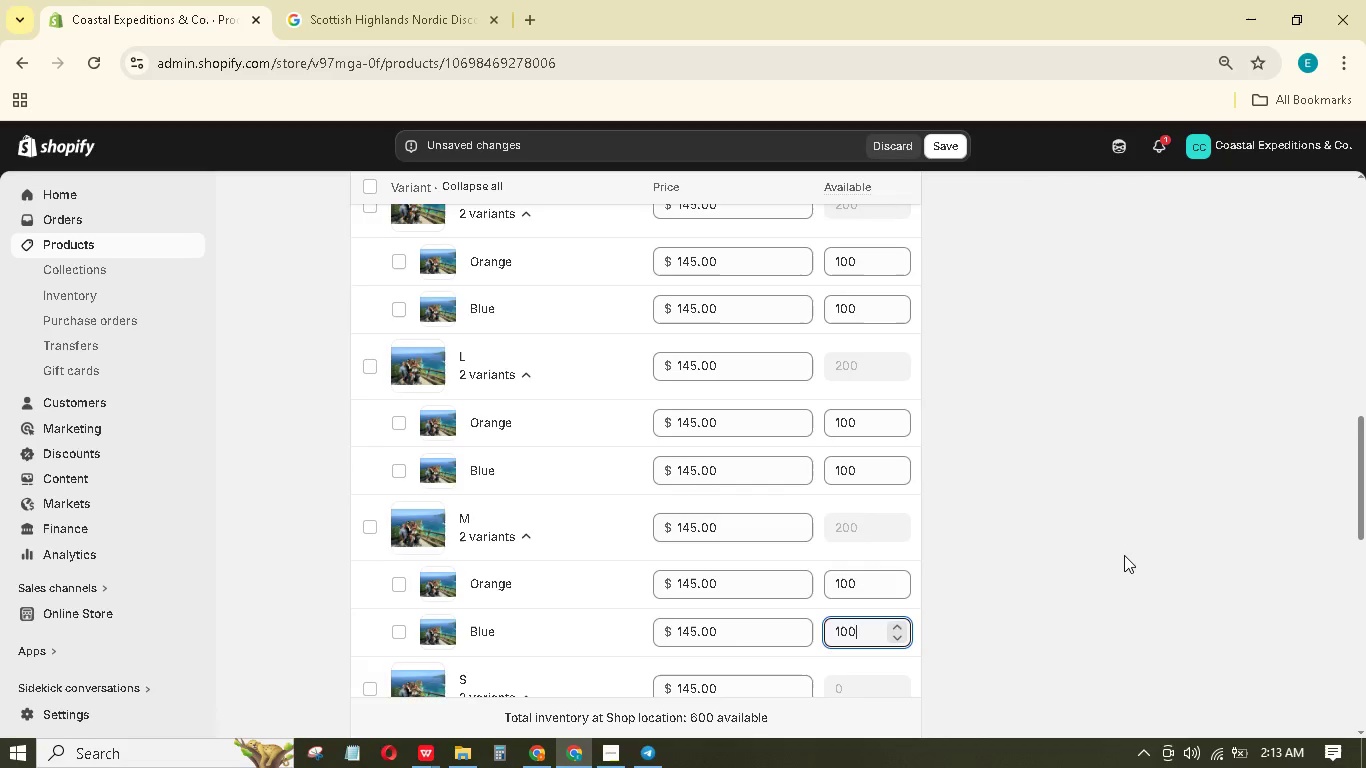 
scroll: coordinate [1121, 553], scroll_direction: down, amount: 3.0
 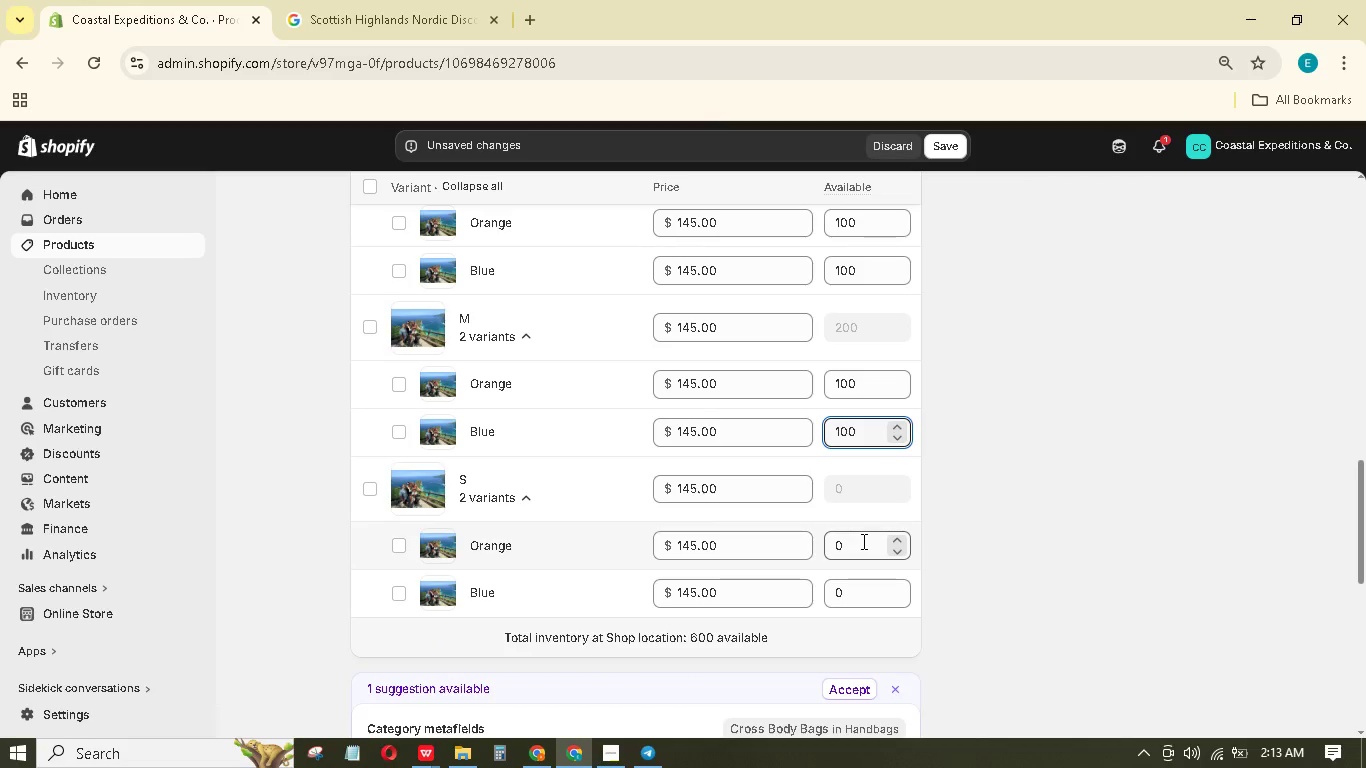 
key(Numpad1)
 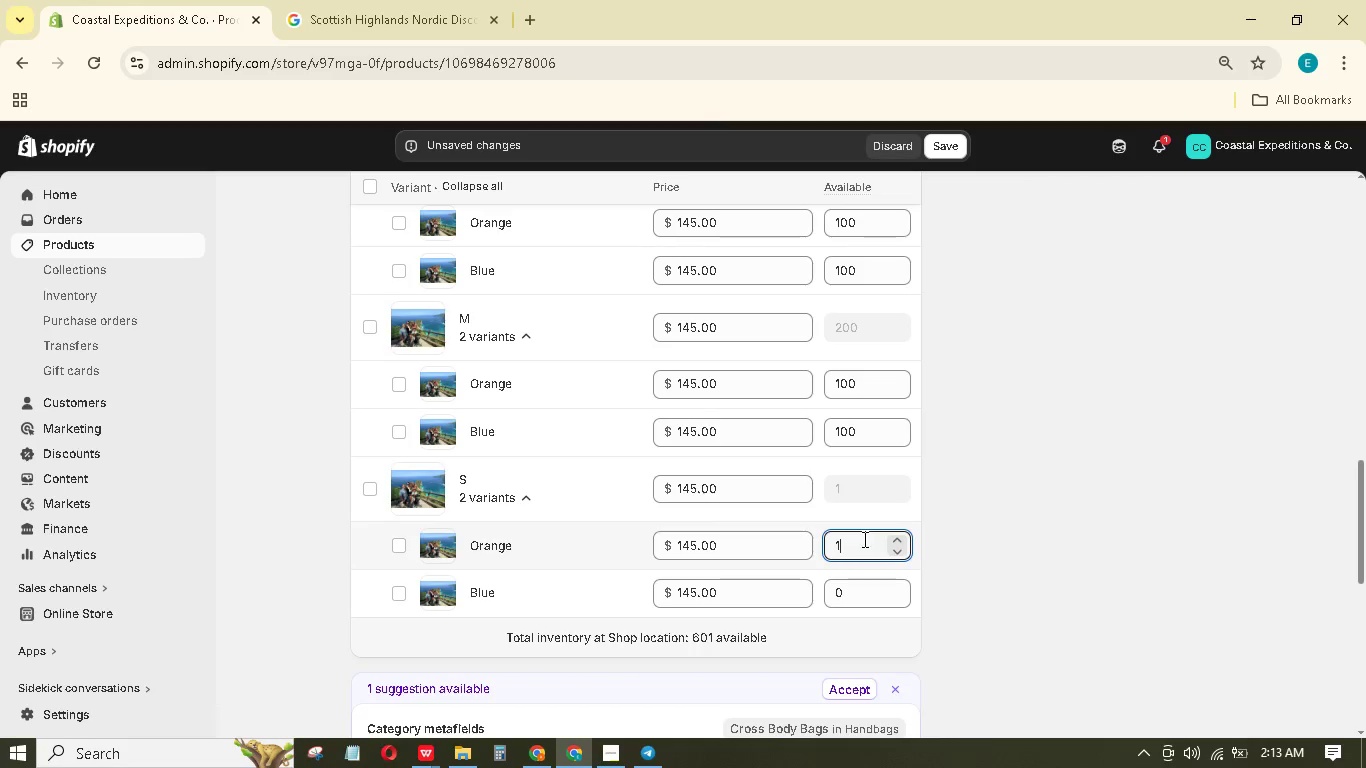 
key(Numpad0)
 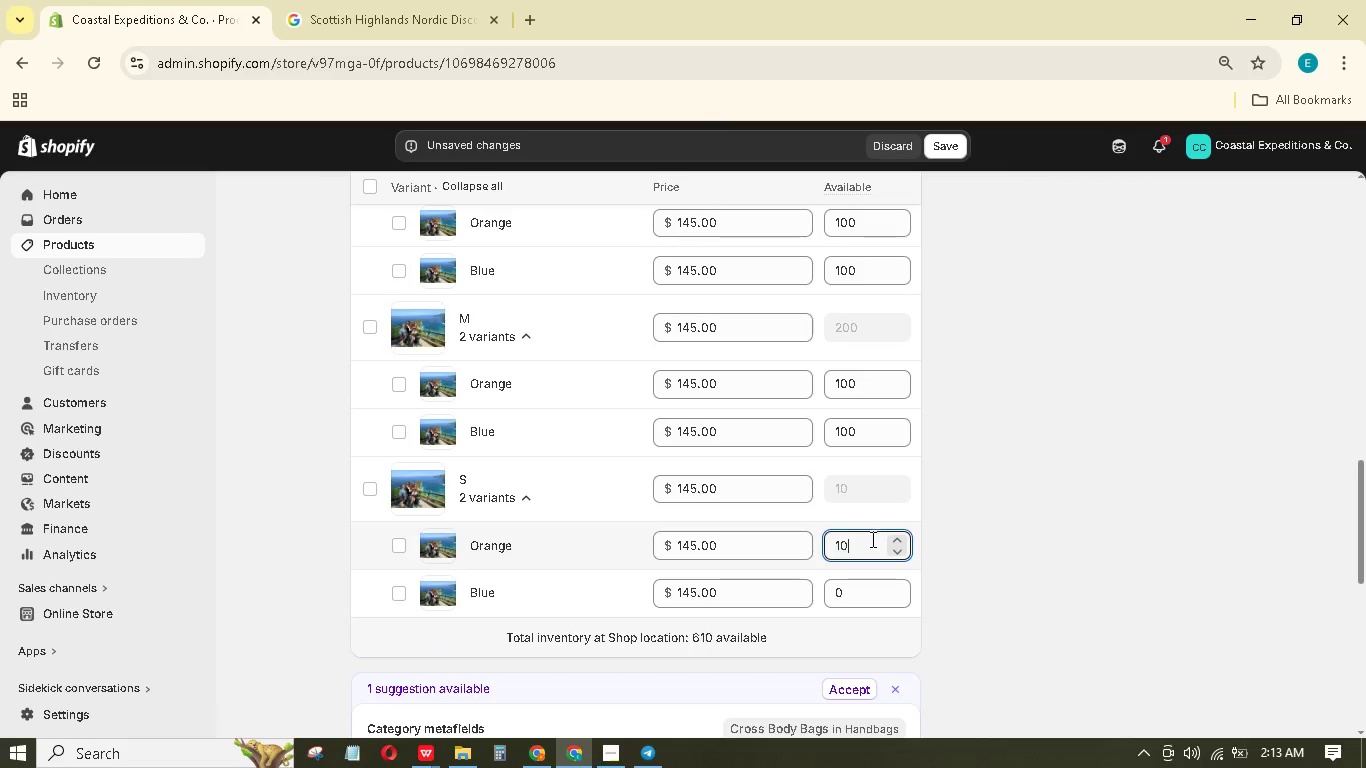 
key(Numpad0)
 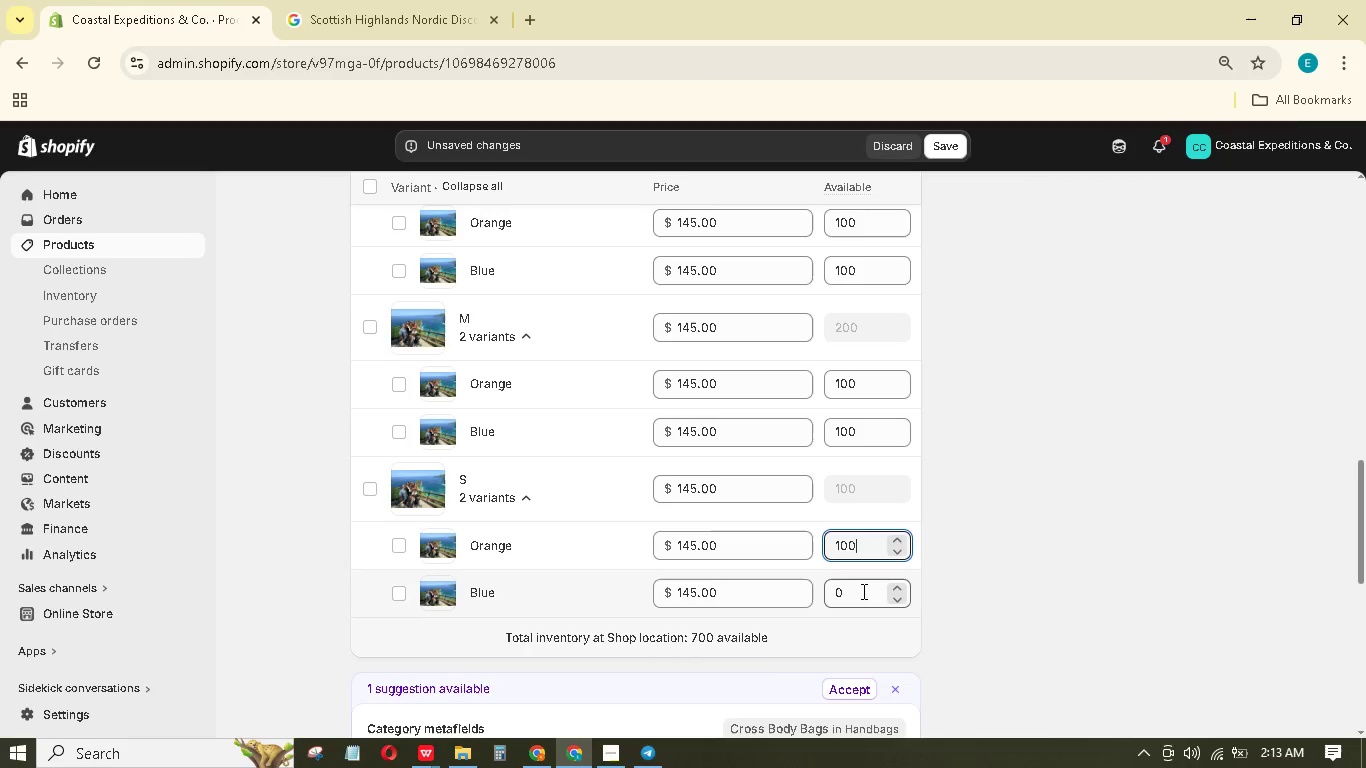 
left_click([862, 591])
 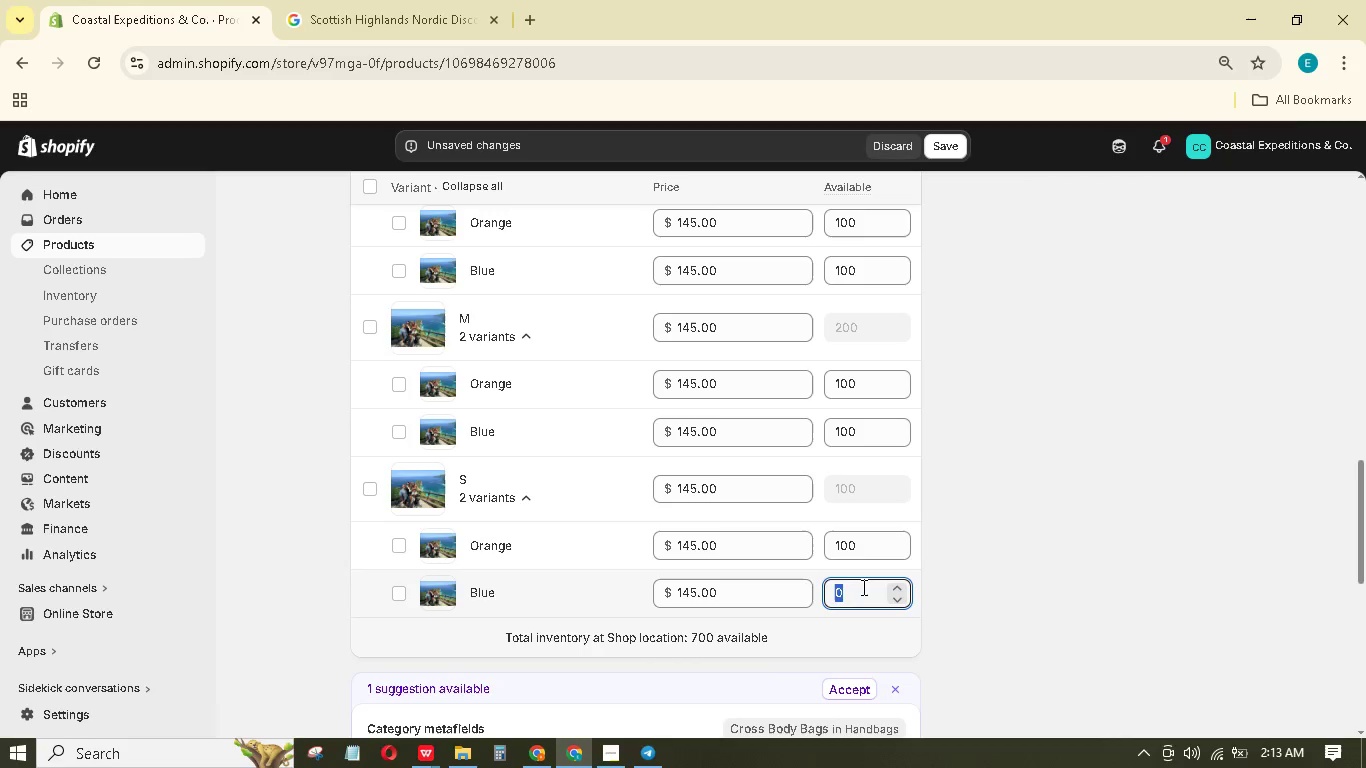 
key(Numpad1)
 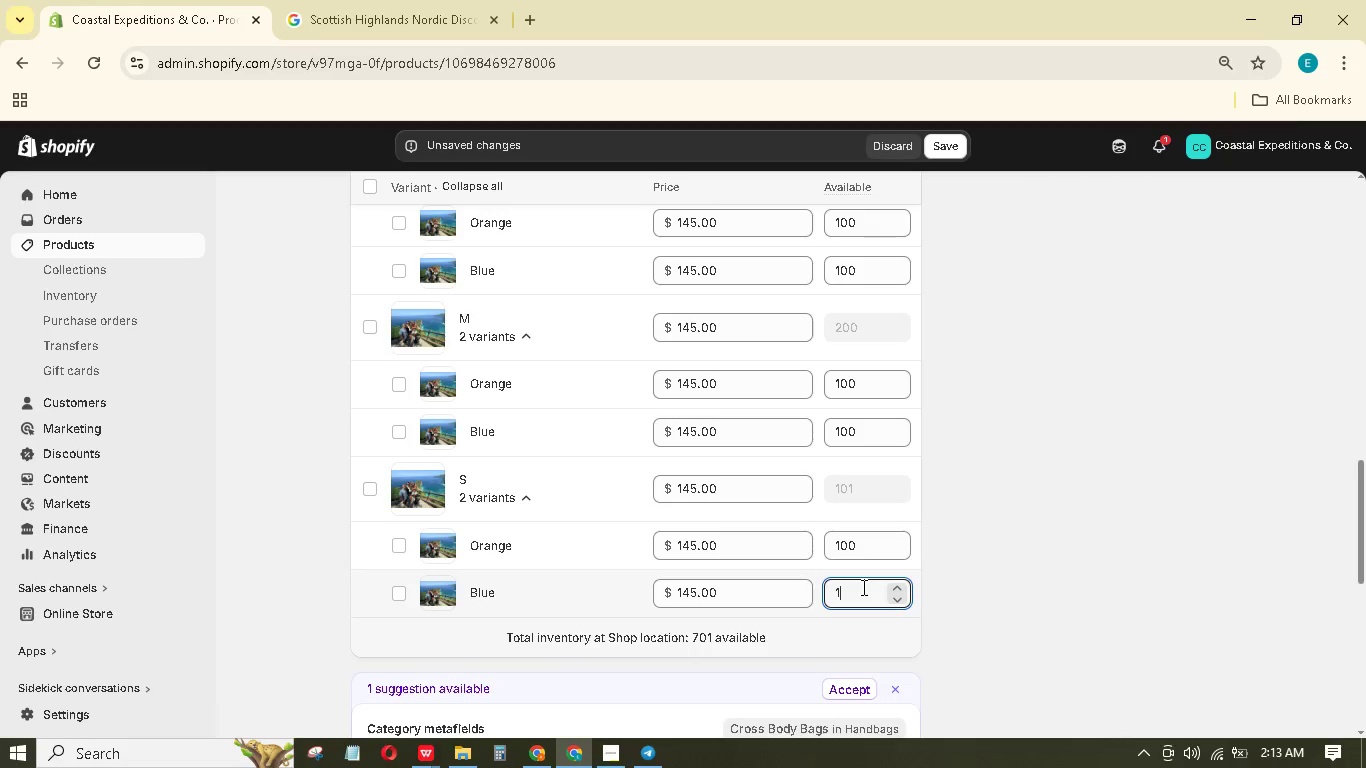 
key(Numpad0)
 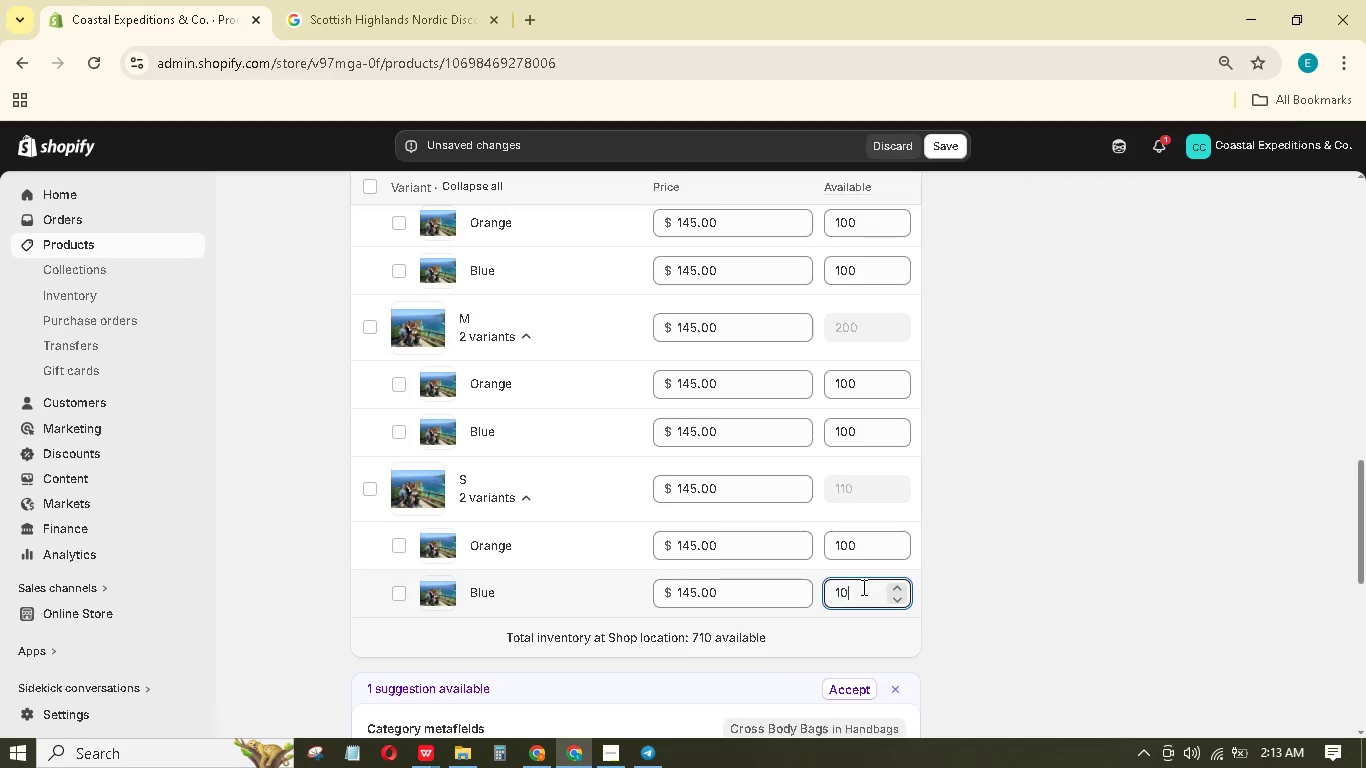 
key(Numpad0)
 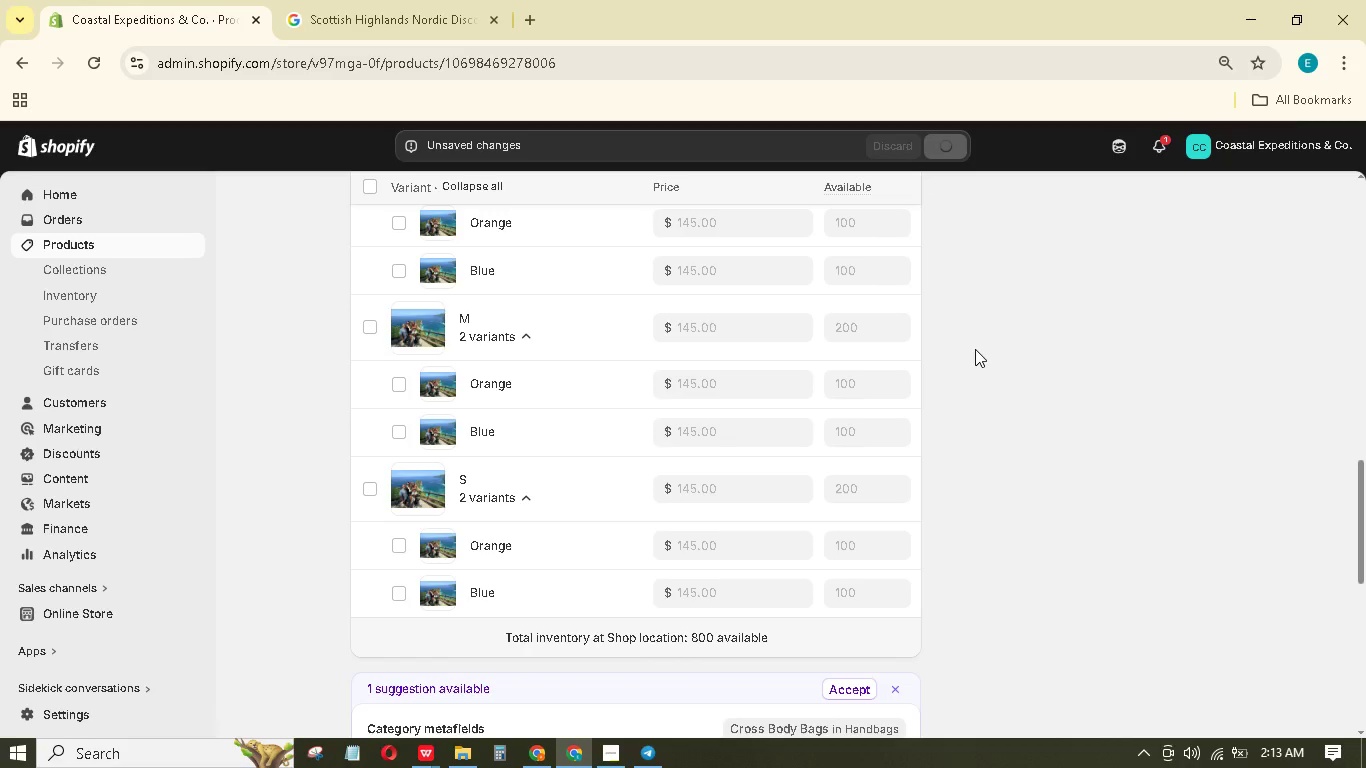 
wait(6.78)
 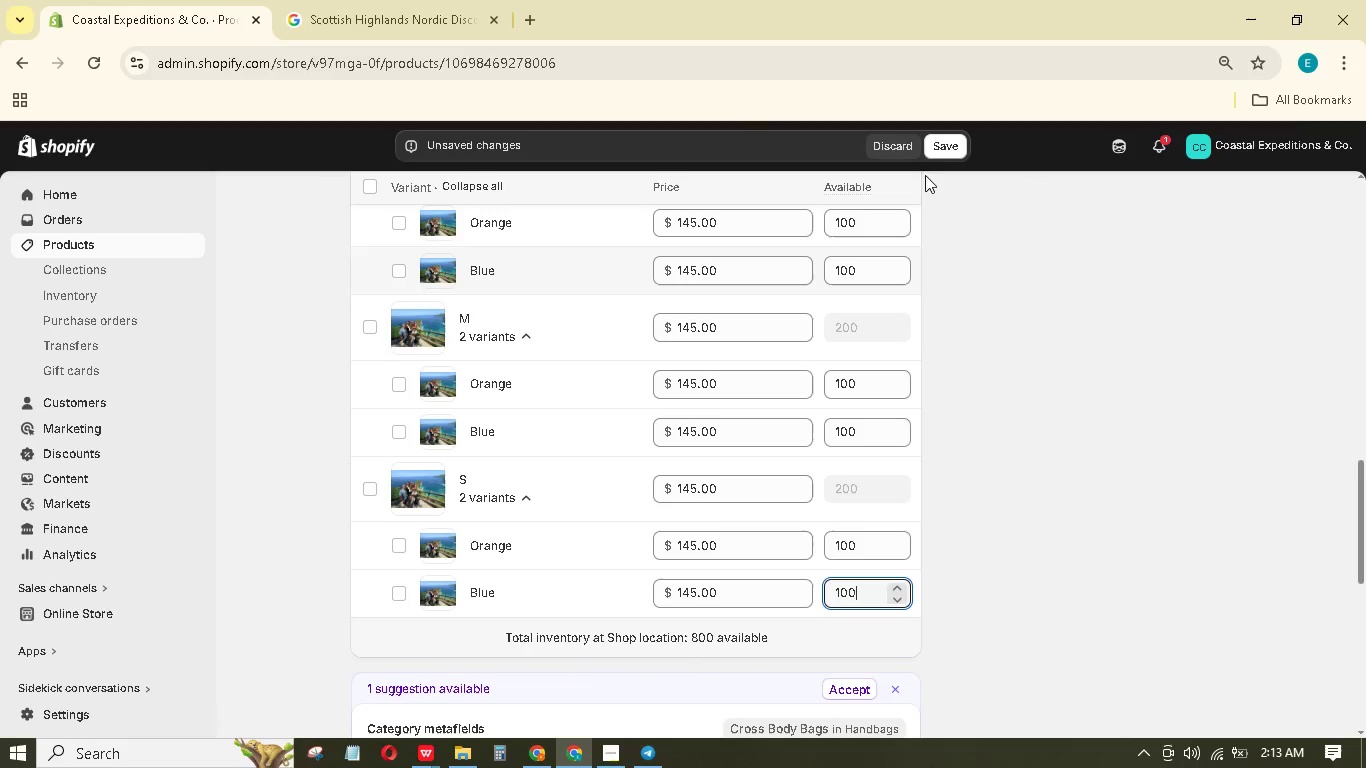 
scroll: coordinate [918, 359], scroll_direction: up, amount: 16.0
 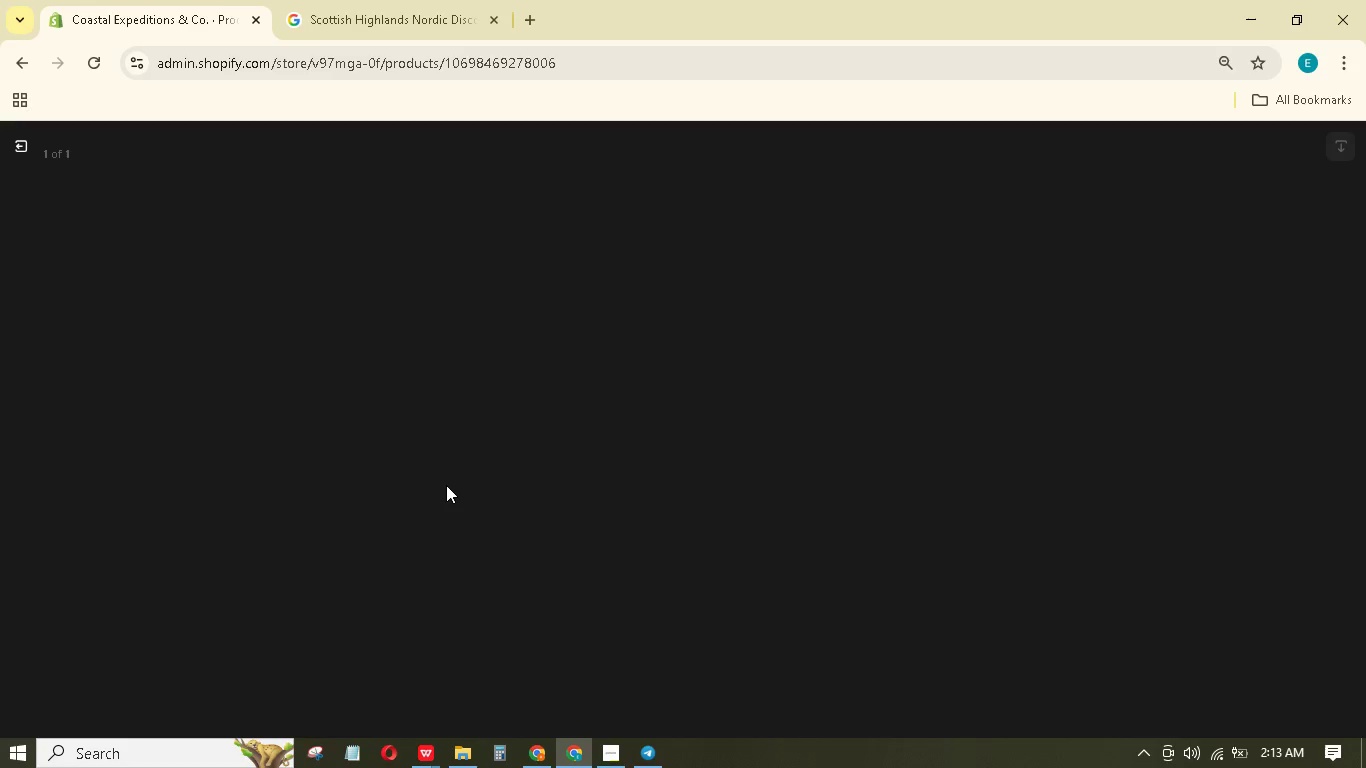 
wait(27.07)
 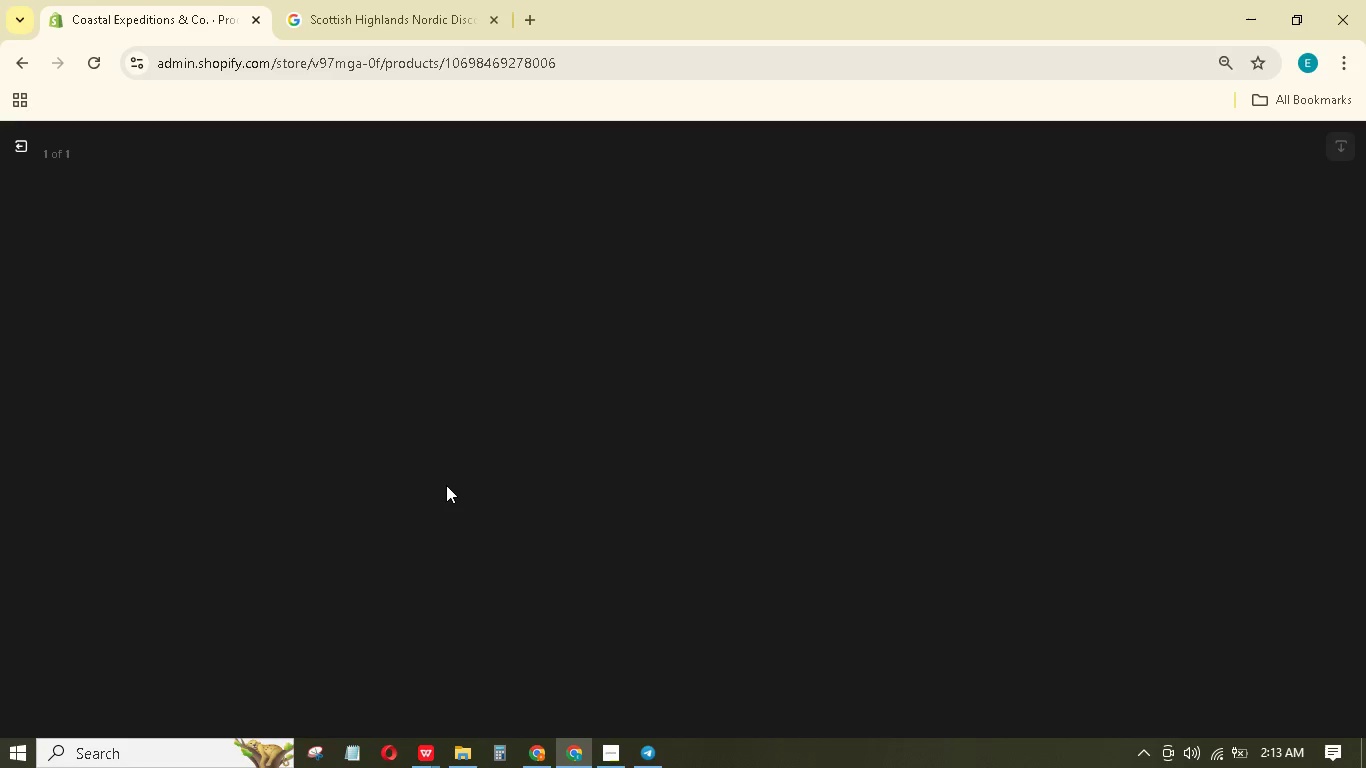 
left_click([23, 146])
 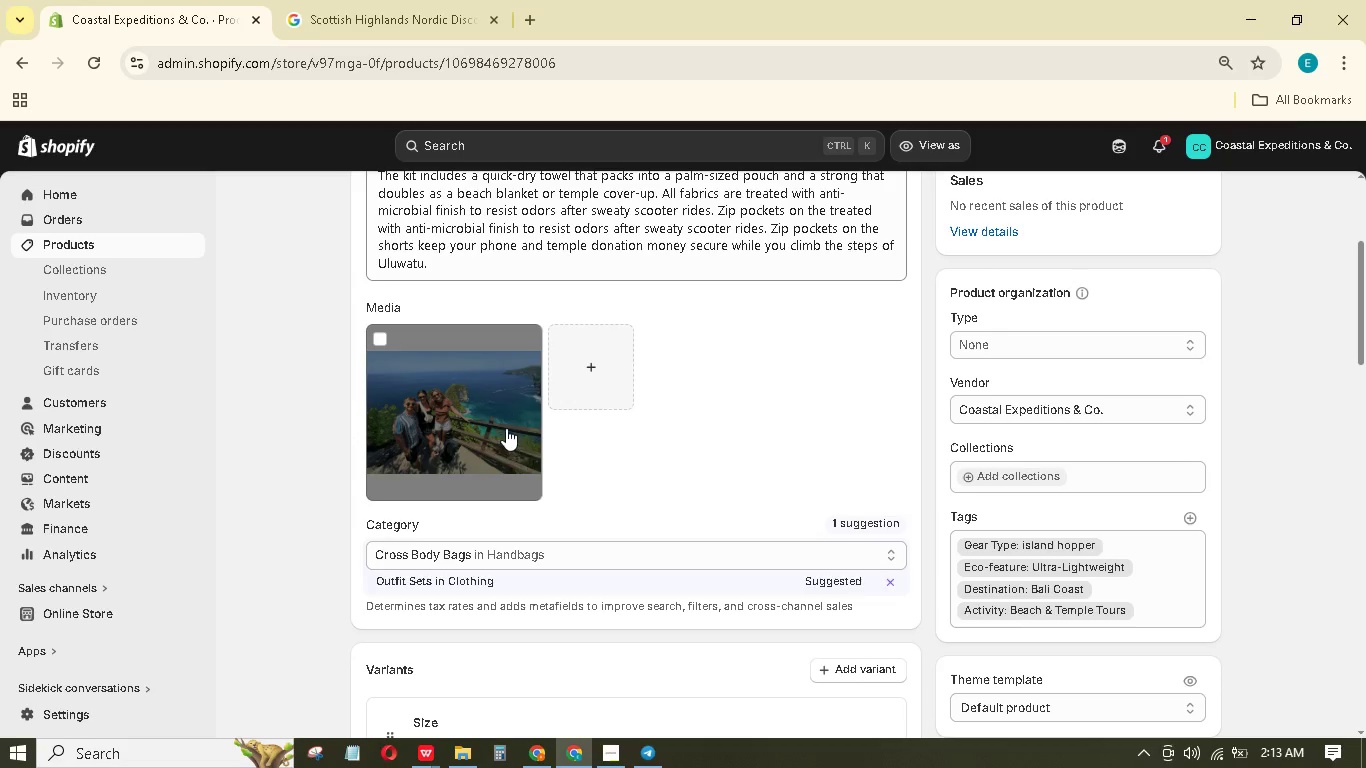 
left_click([506, 428])
 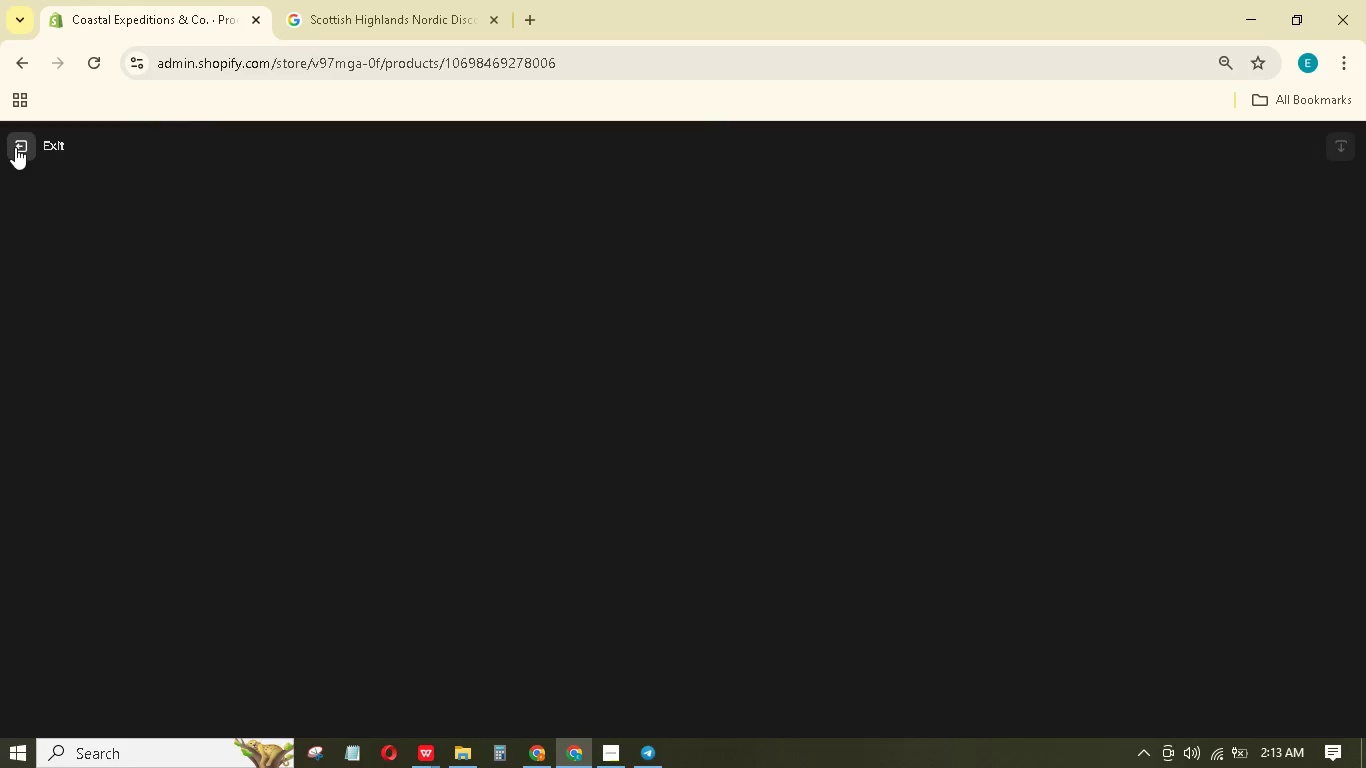 
wait(6.11)
 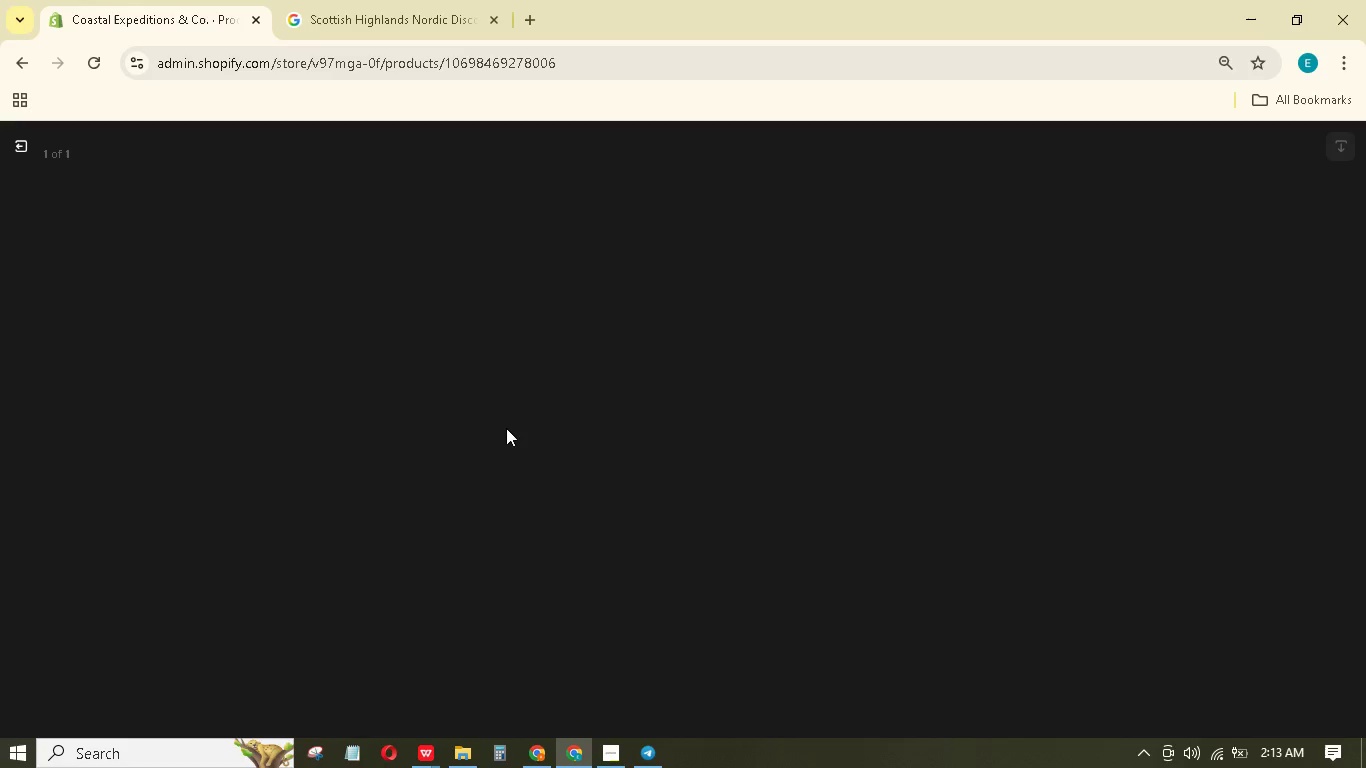 
left_click([16, 147])
 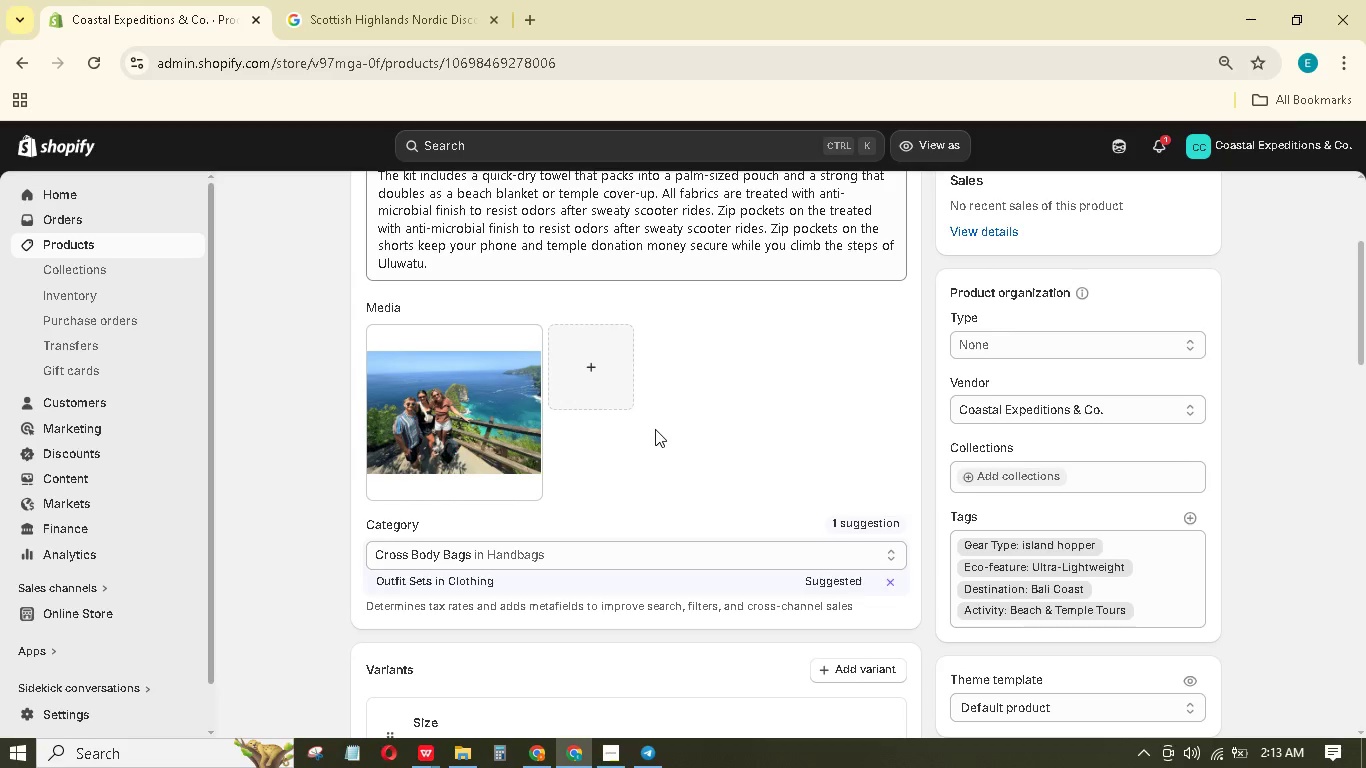 
scroll: coordinate [655, 422], scroll_direction: down, amount: 9.0
 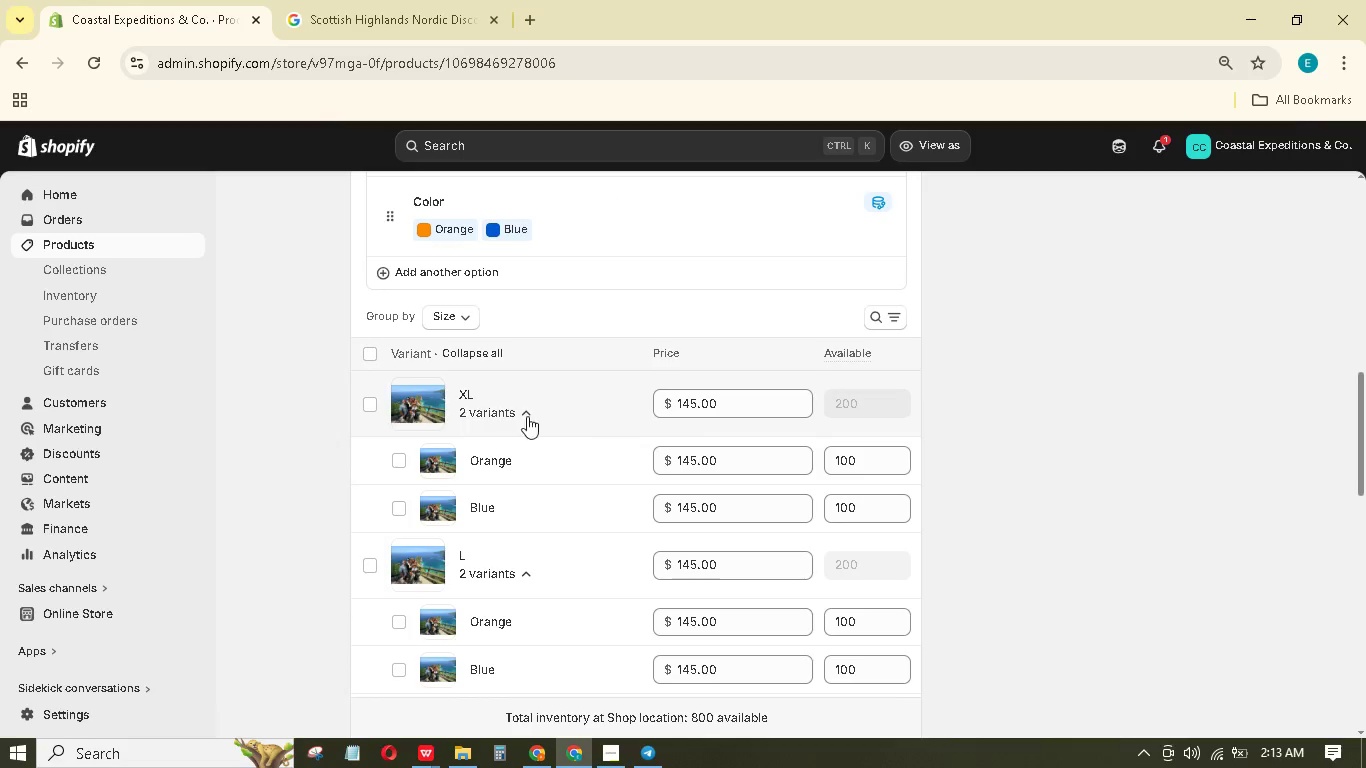 
left_click([493, 456])
 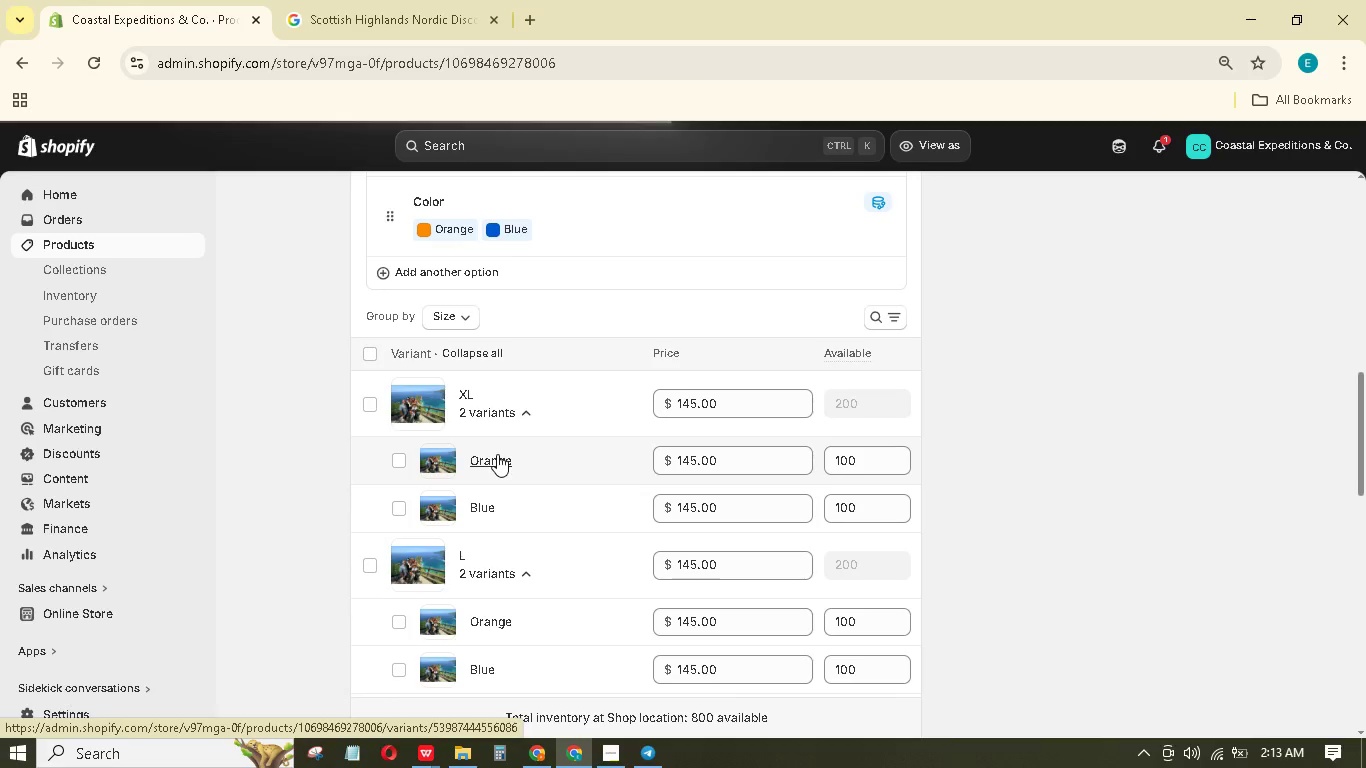 
mouse_move([523, 445])
 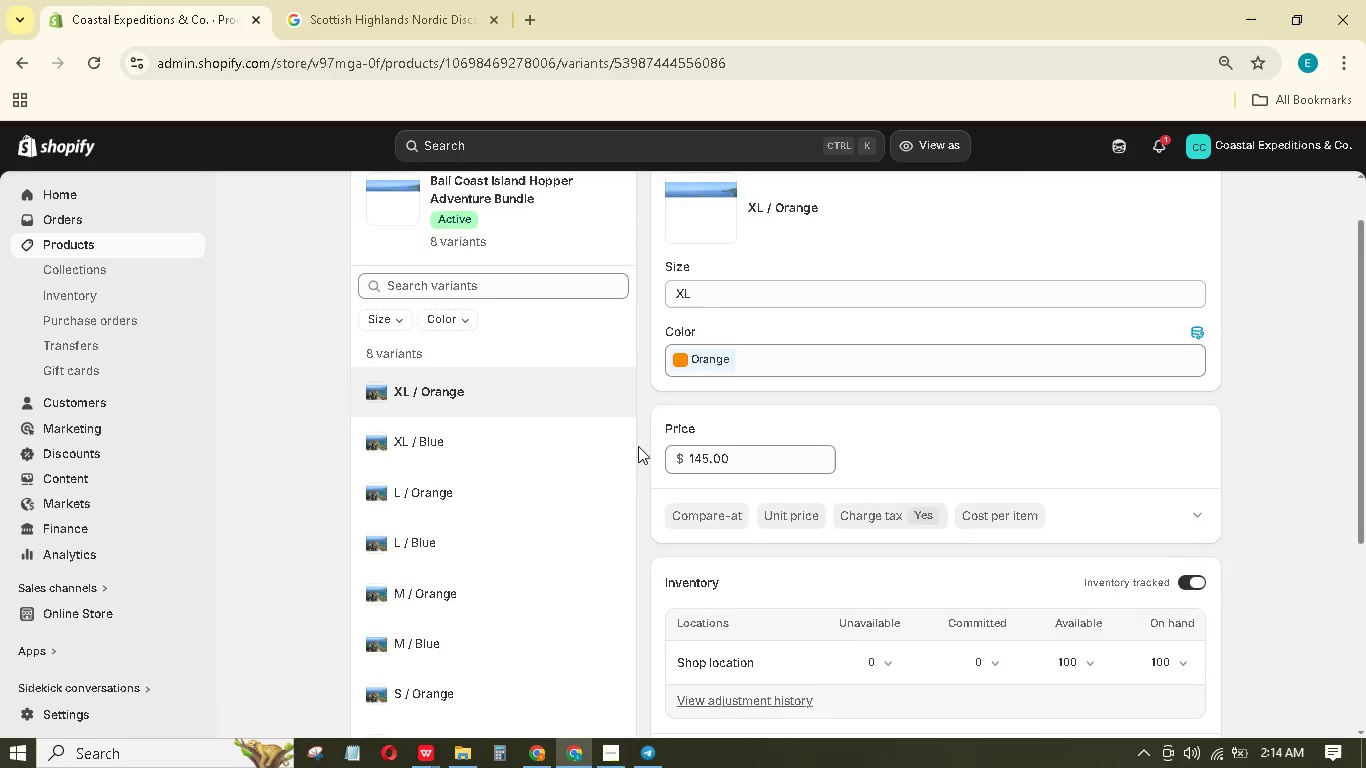 
scroll: coordinate [846, 547], scroll_direction: down, amount: 7.0
 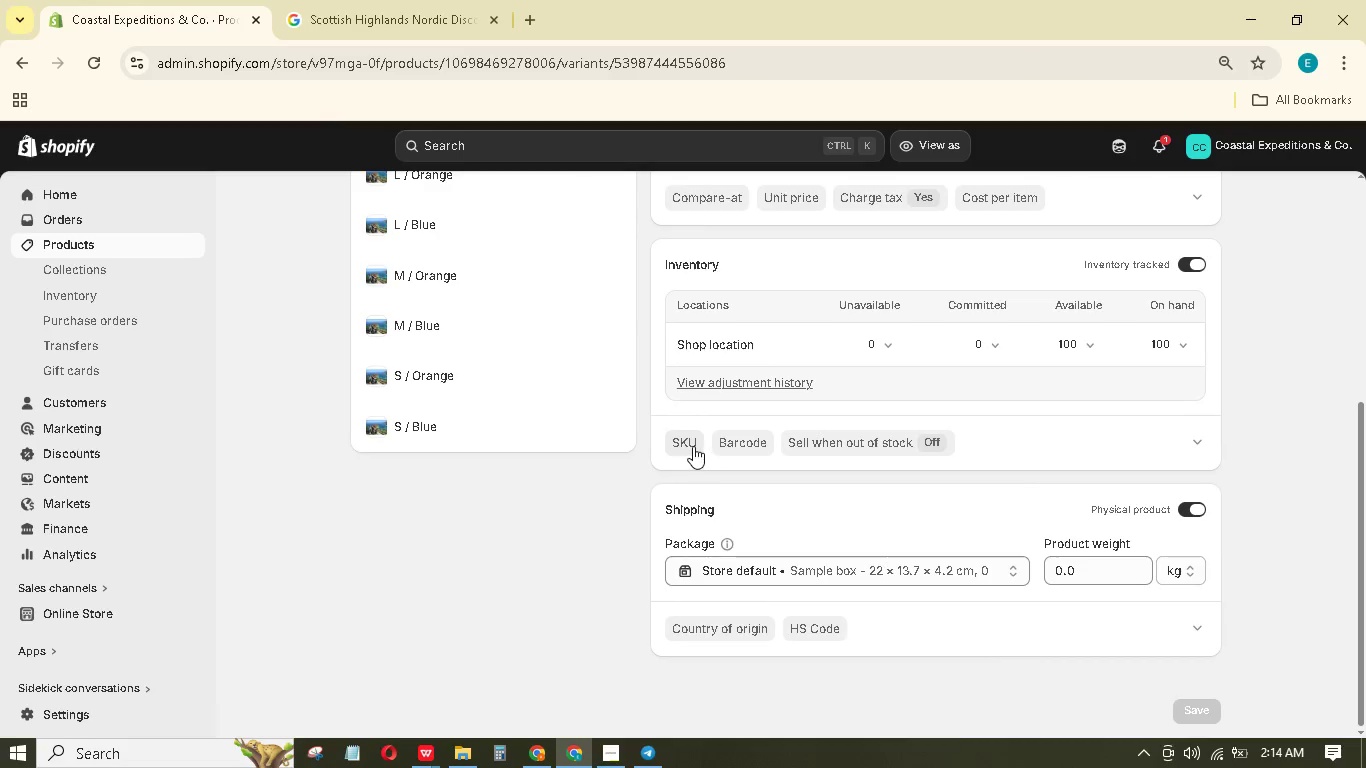 
left_click([693, 445])
 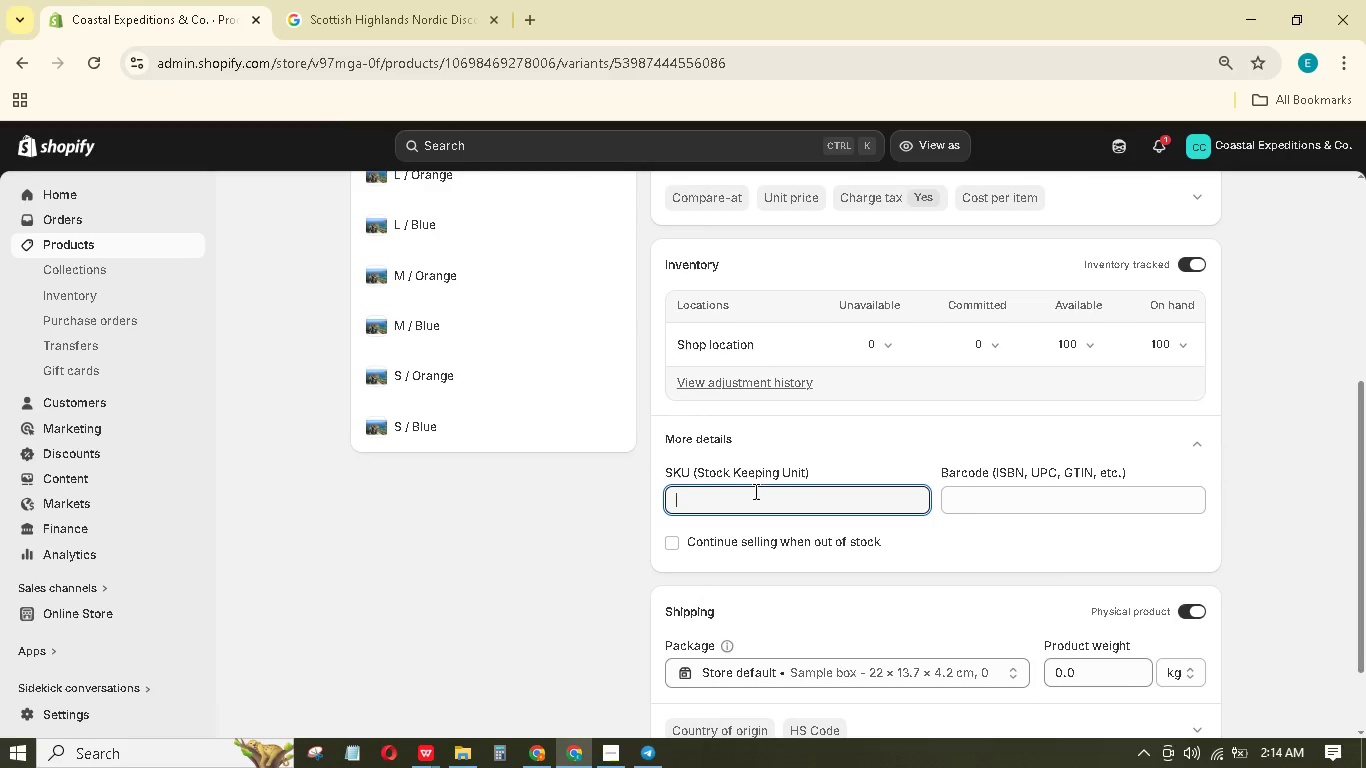 
type(BAL-HOP-)
 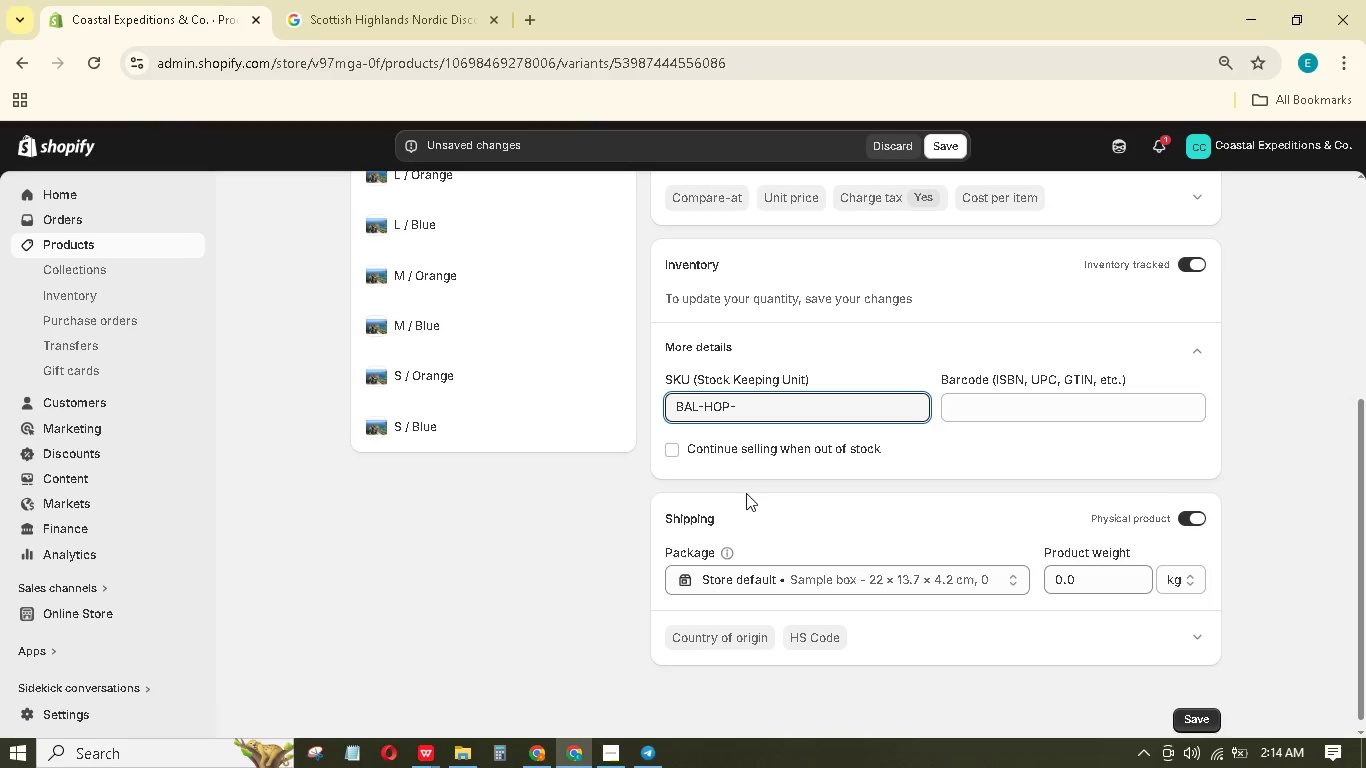 
scroll: coordinate [748, 489], scroll_direction: up, amount: 3.0
 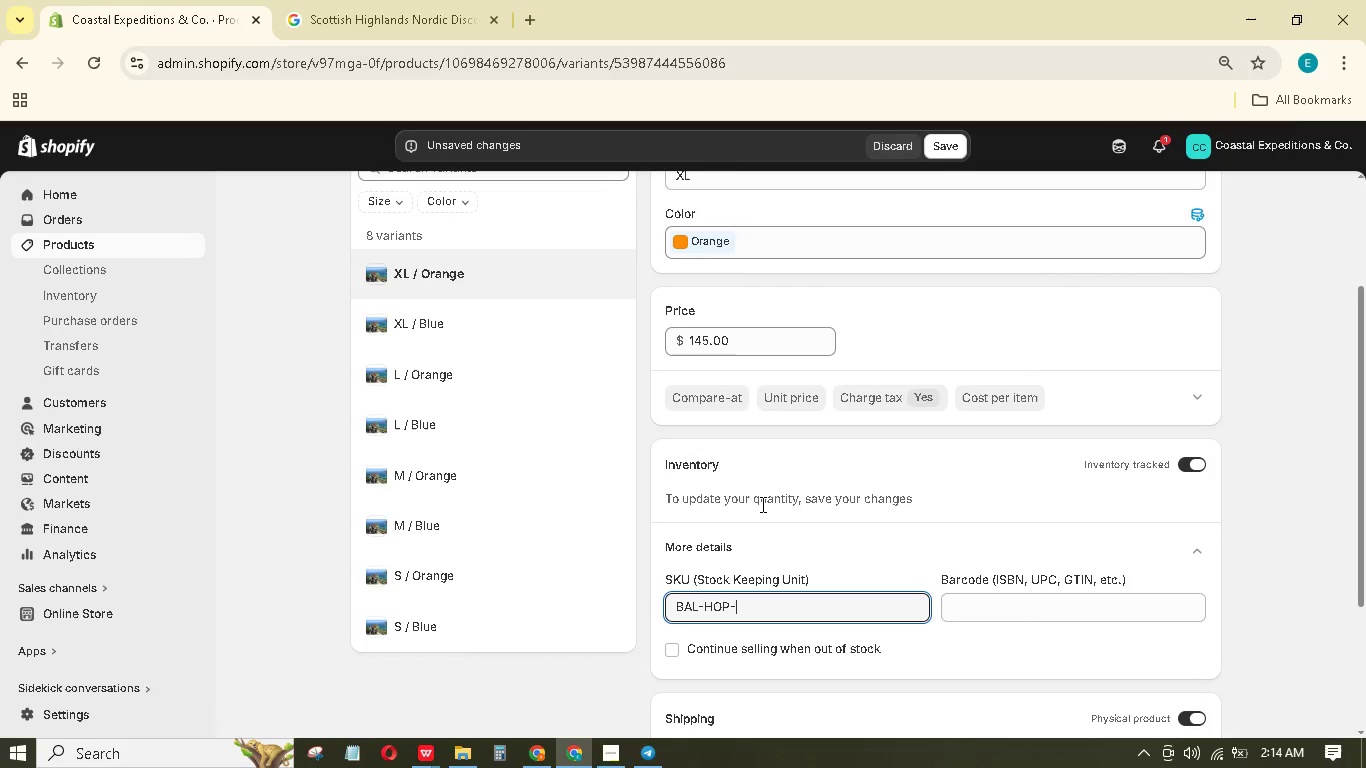 
wait(7.73)
 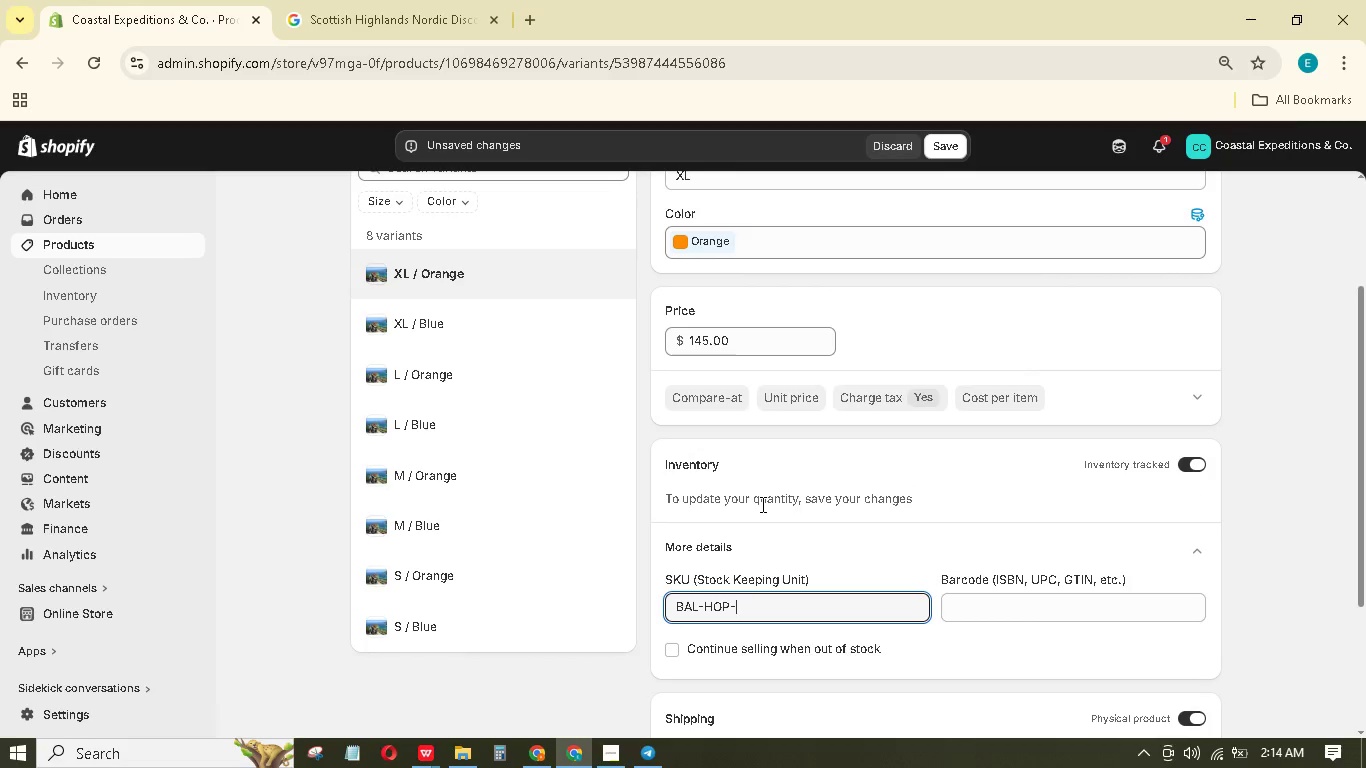 
type(XLO)
 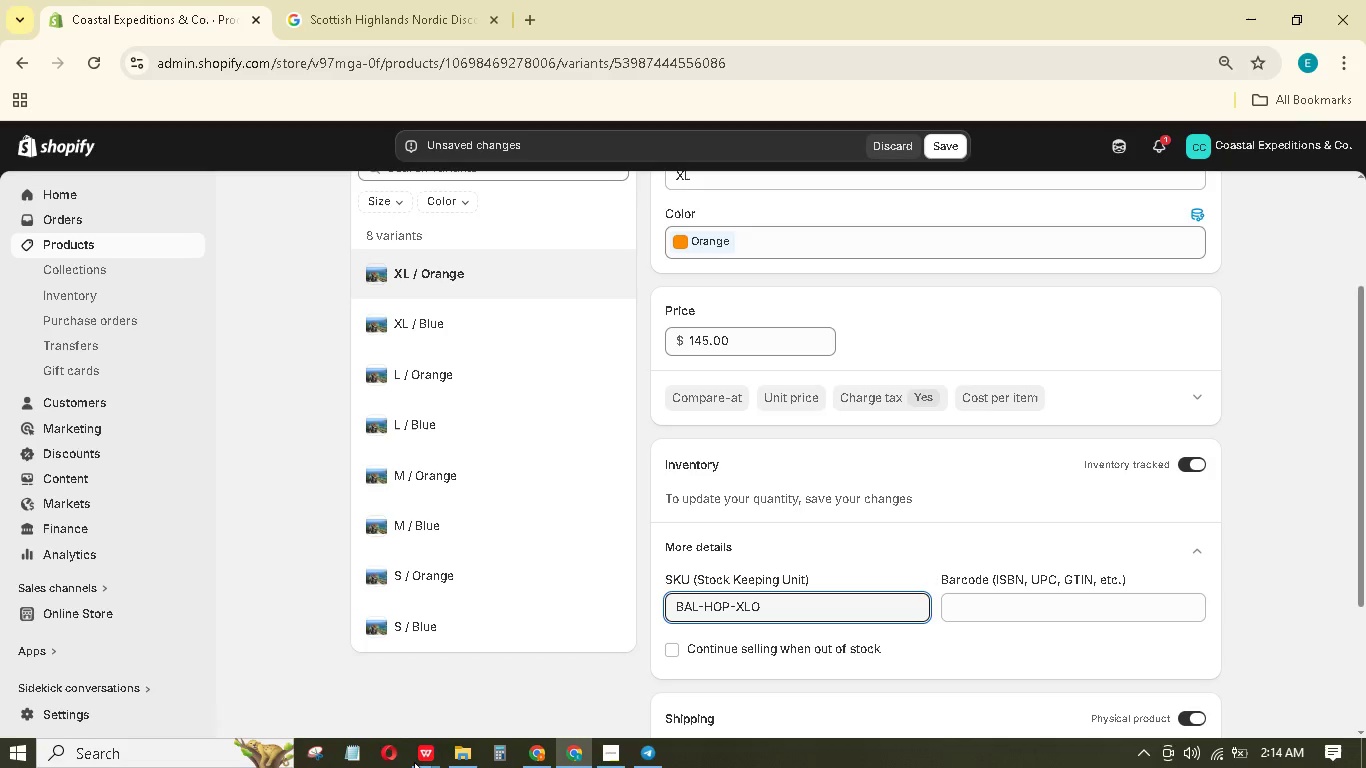 
left_click([424, 749])
 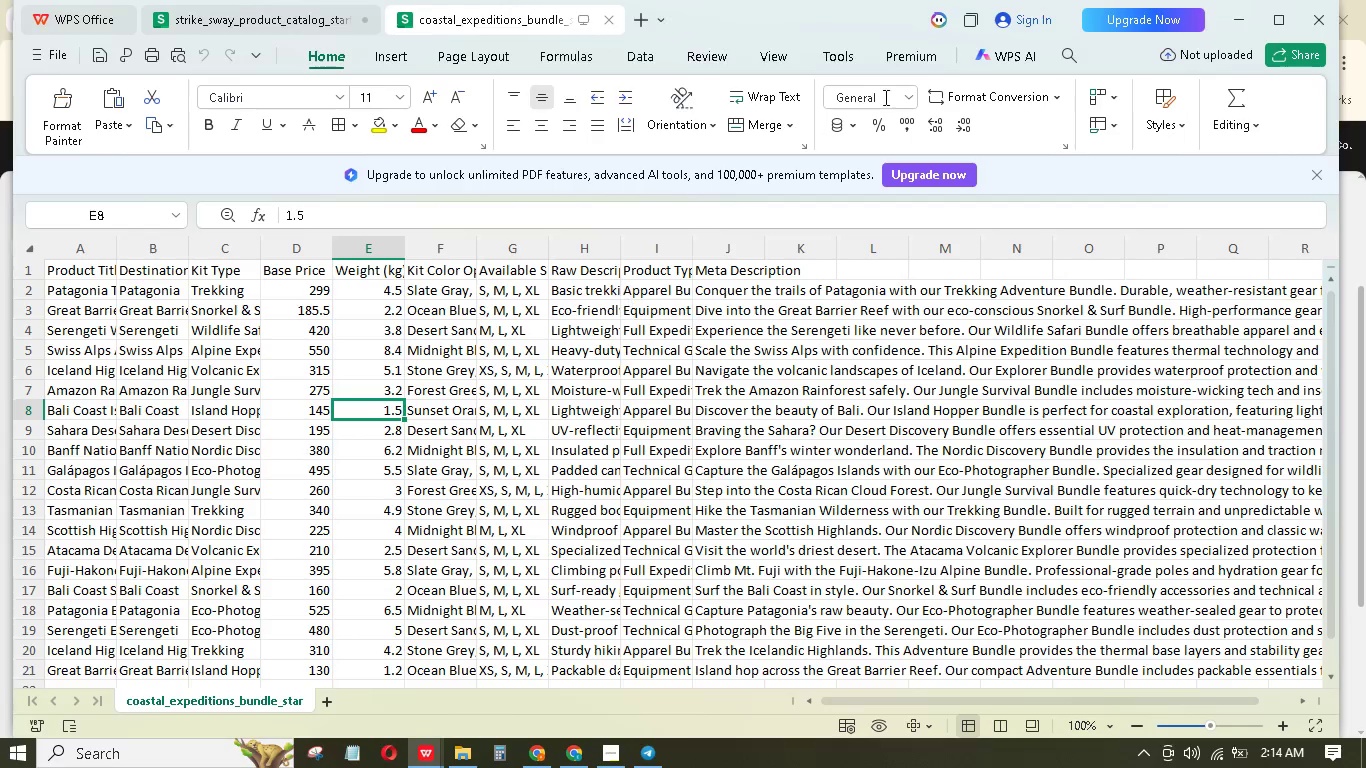 
left_click([1243, 17])
 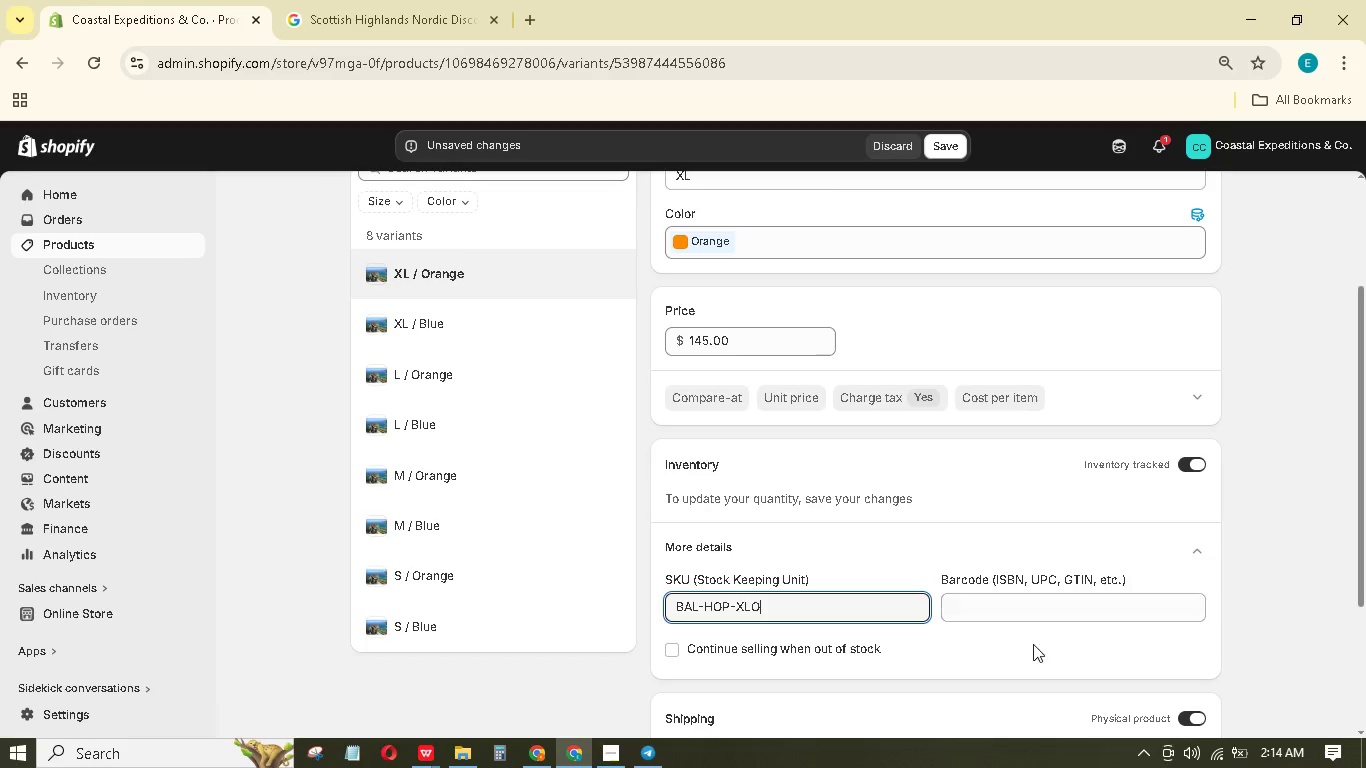 
scroll: coordinate [1043, 645], scroll_direction: down, amount: 5.0
 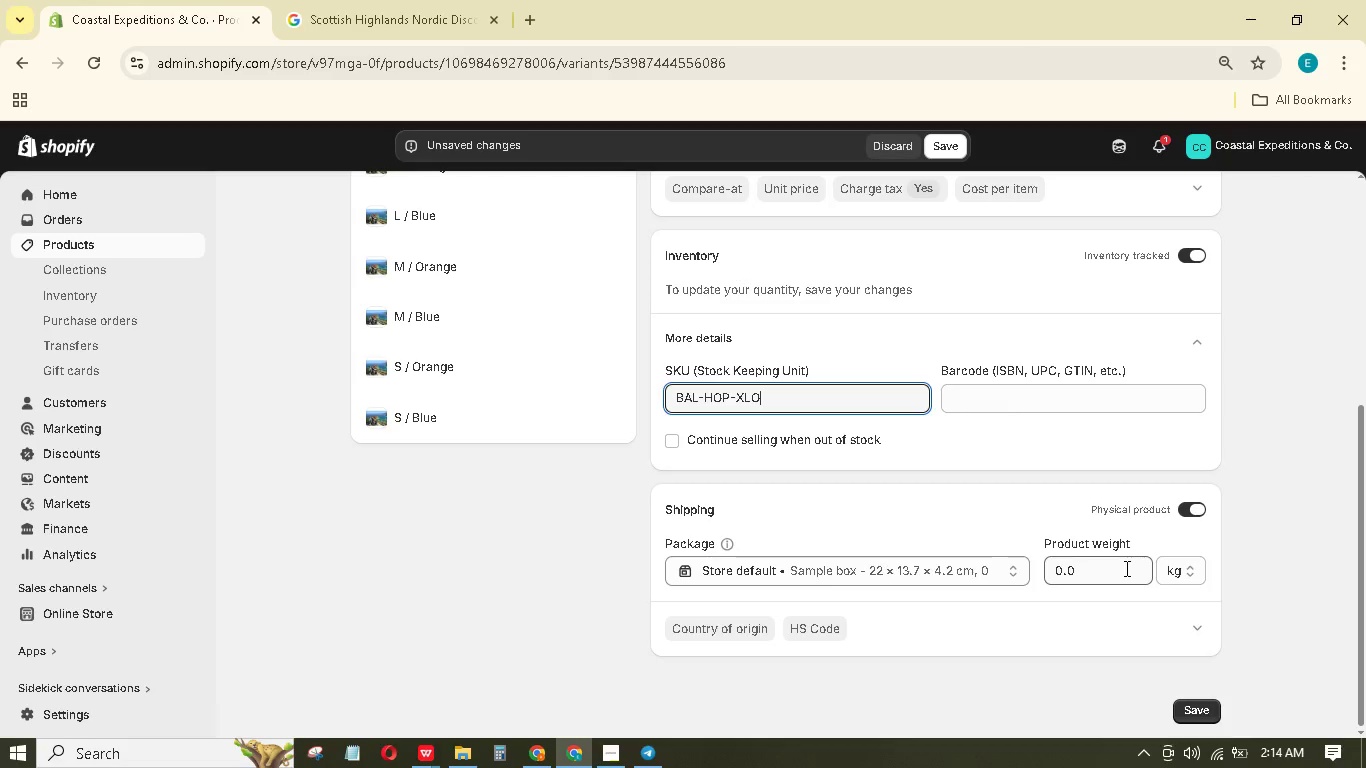 
left_click_drag(start_coordinate=[1121, 567], to_coordinate=[1027, 571])
 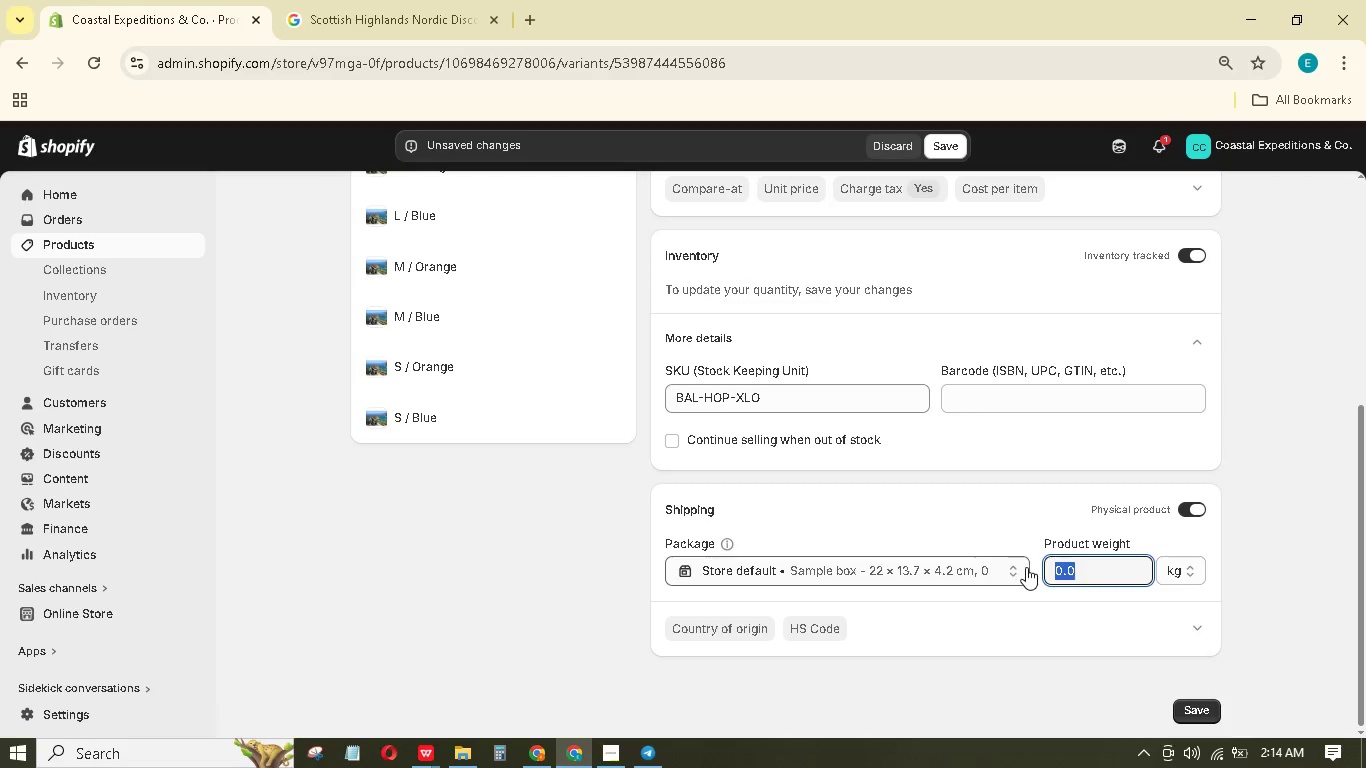 
key(Numpad1)
 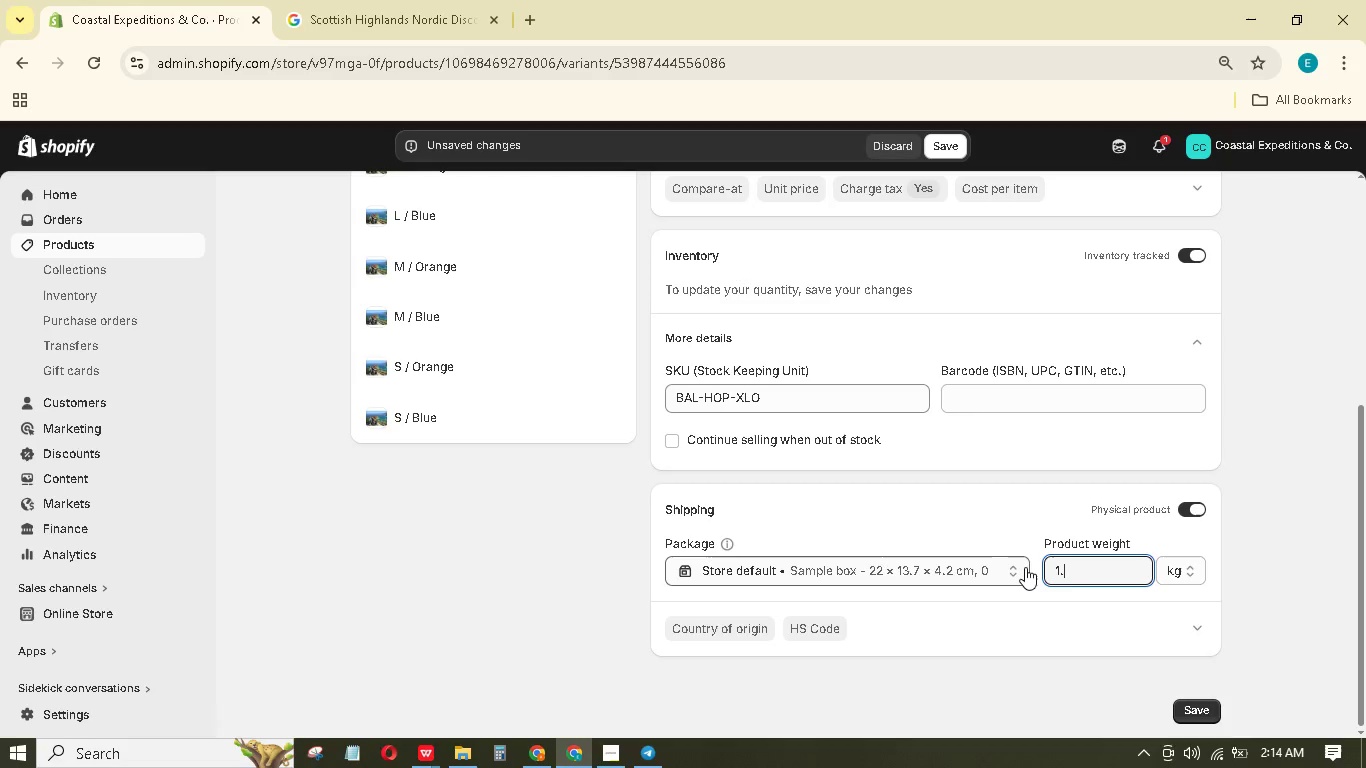 
hold_key(key=NumpadDecimal, duration=0.34)
 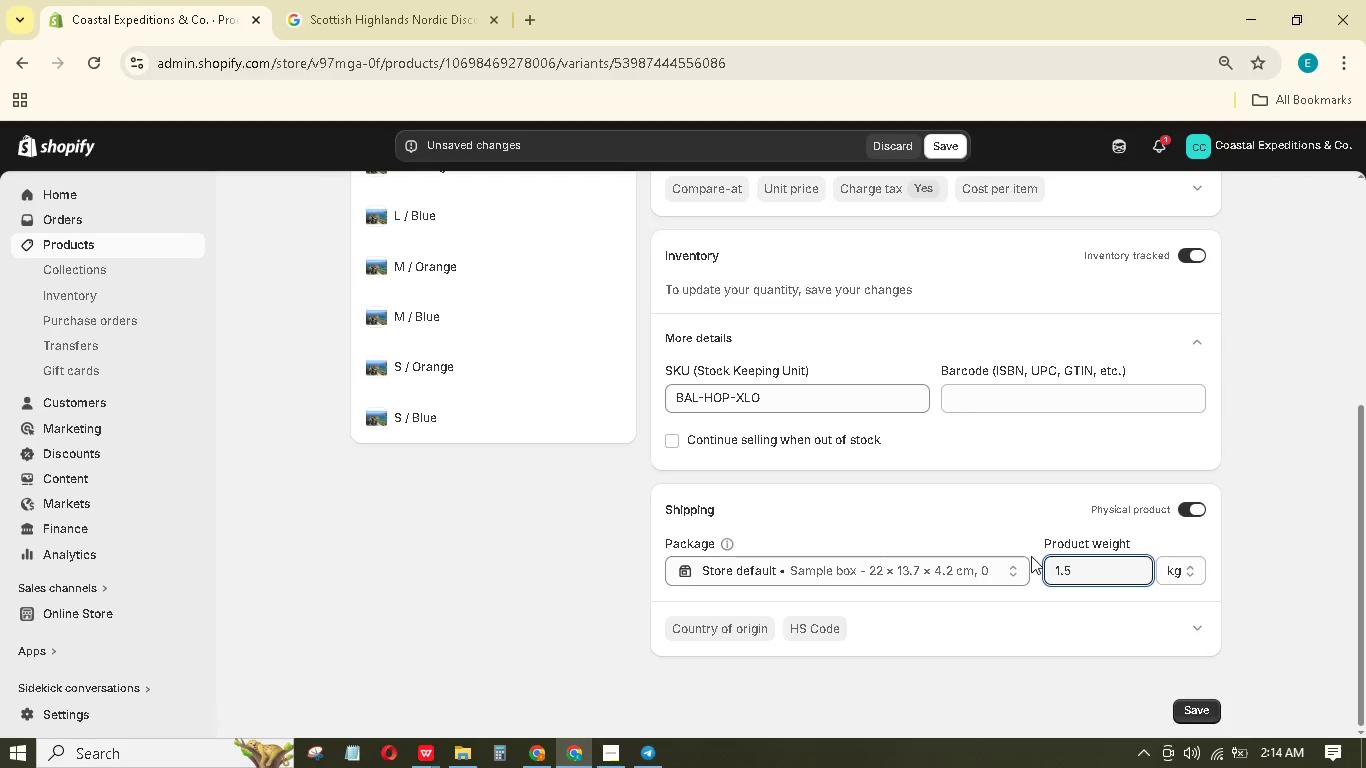 
key(Numpad5)
 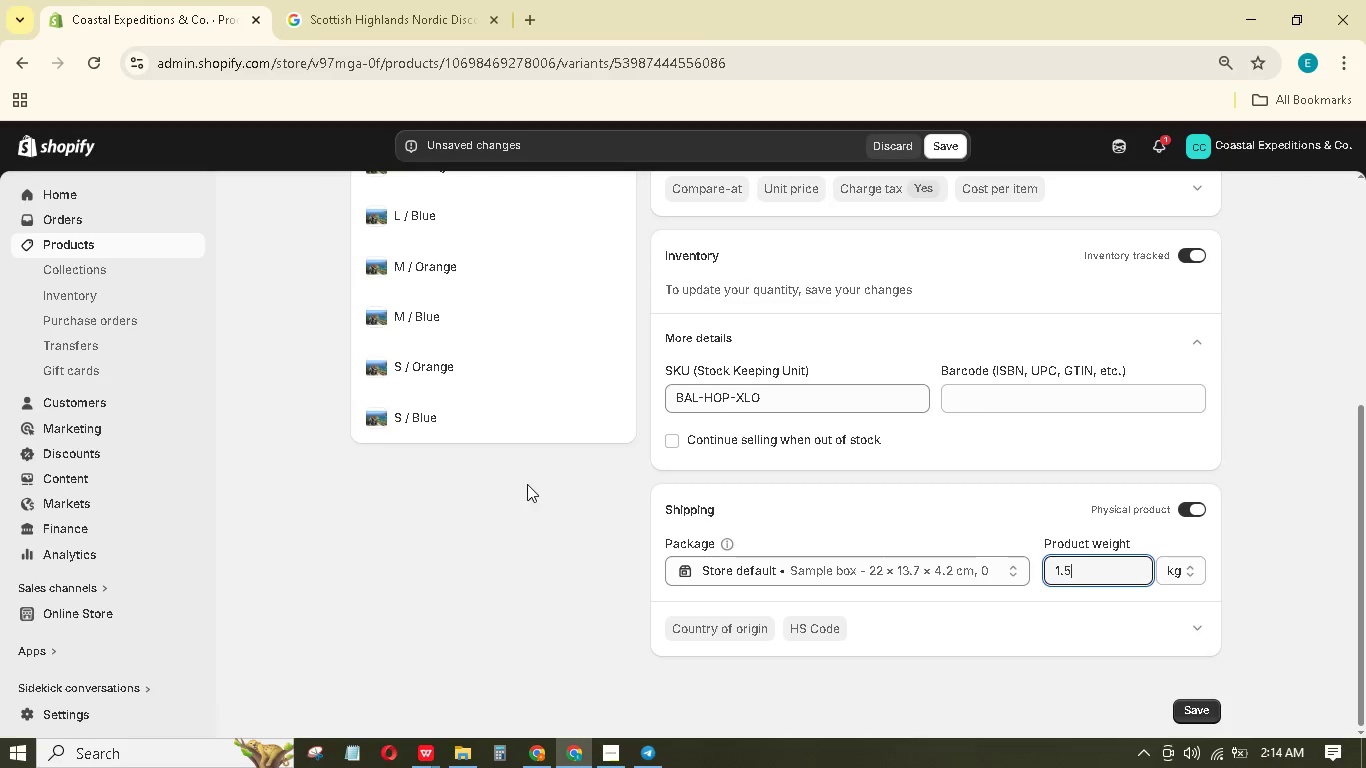 
scroll: coordinate [625, 506], scroll_direction: down, amount: 2.0
 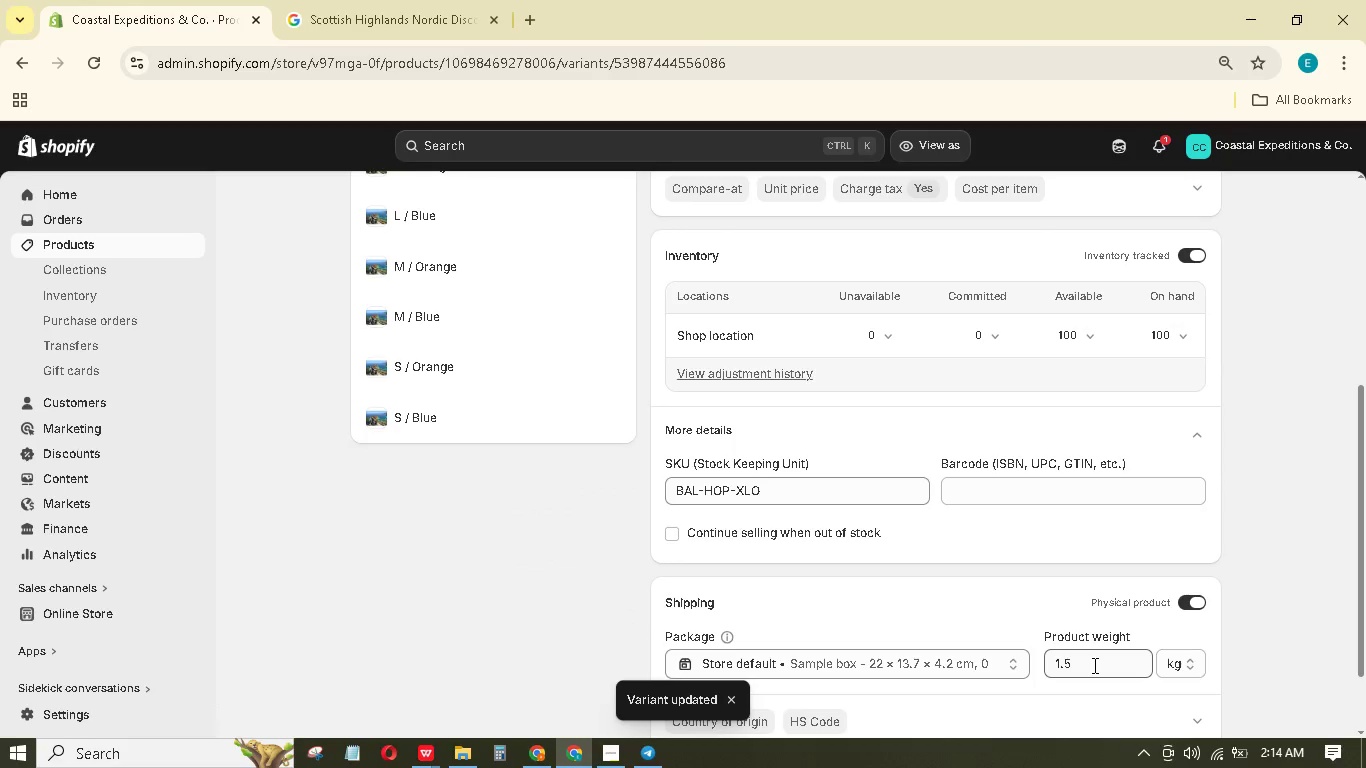 
wait(7.18)
 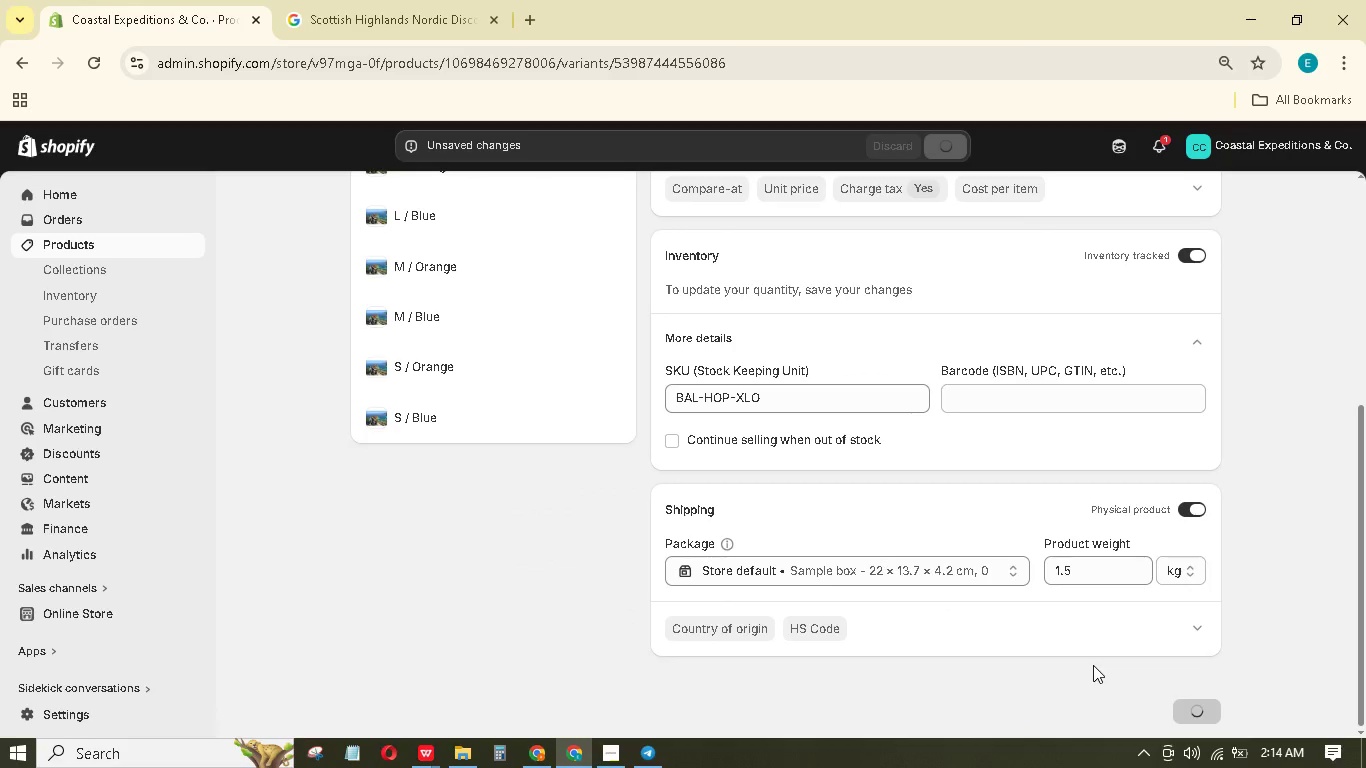 
scroll: coordinate [598, 421], scroll_direction: up, amount: 3.0
 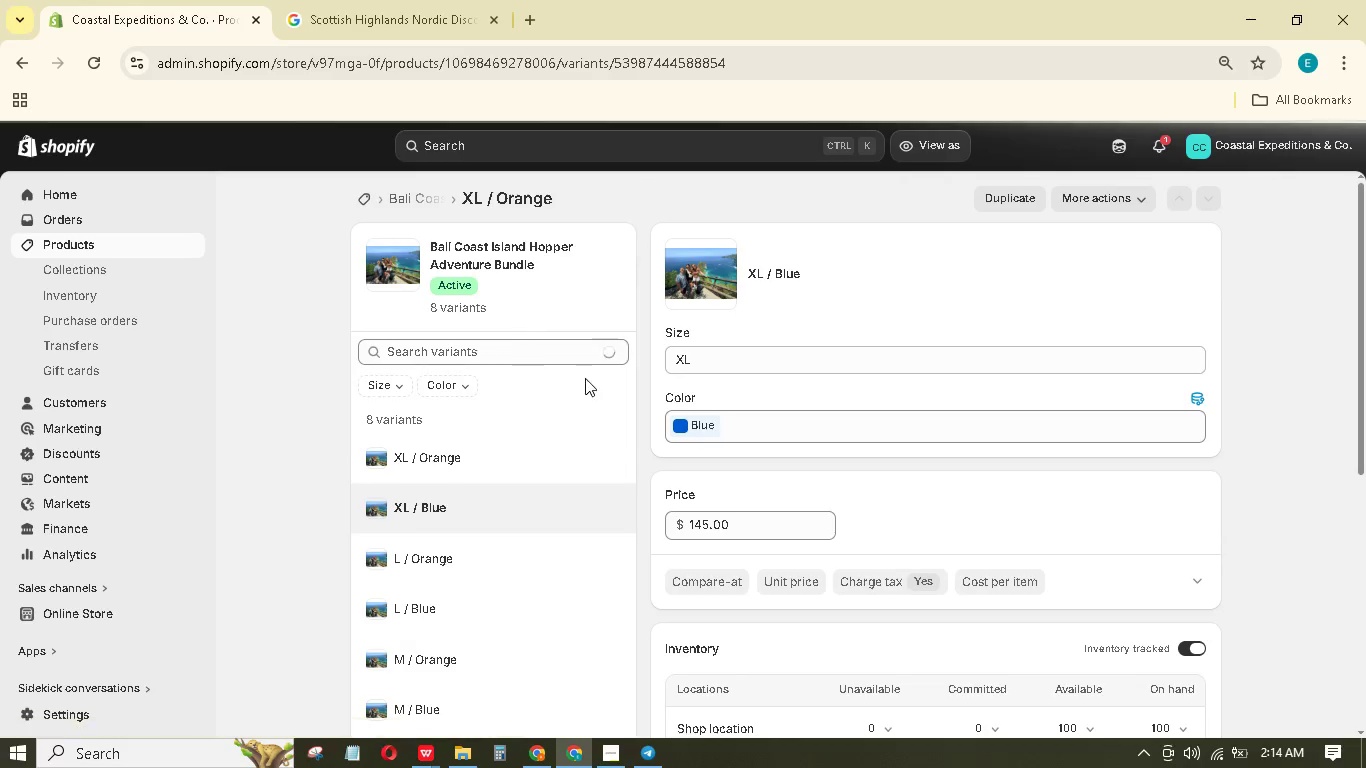 
scroll: coordinate [901, 601], scroll_direction: down, amount: 4.0
 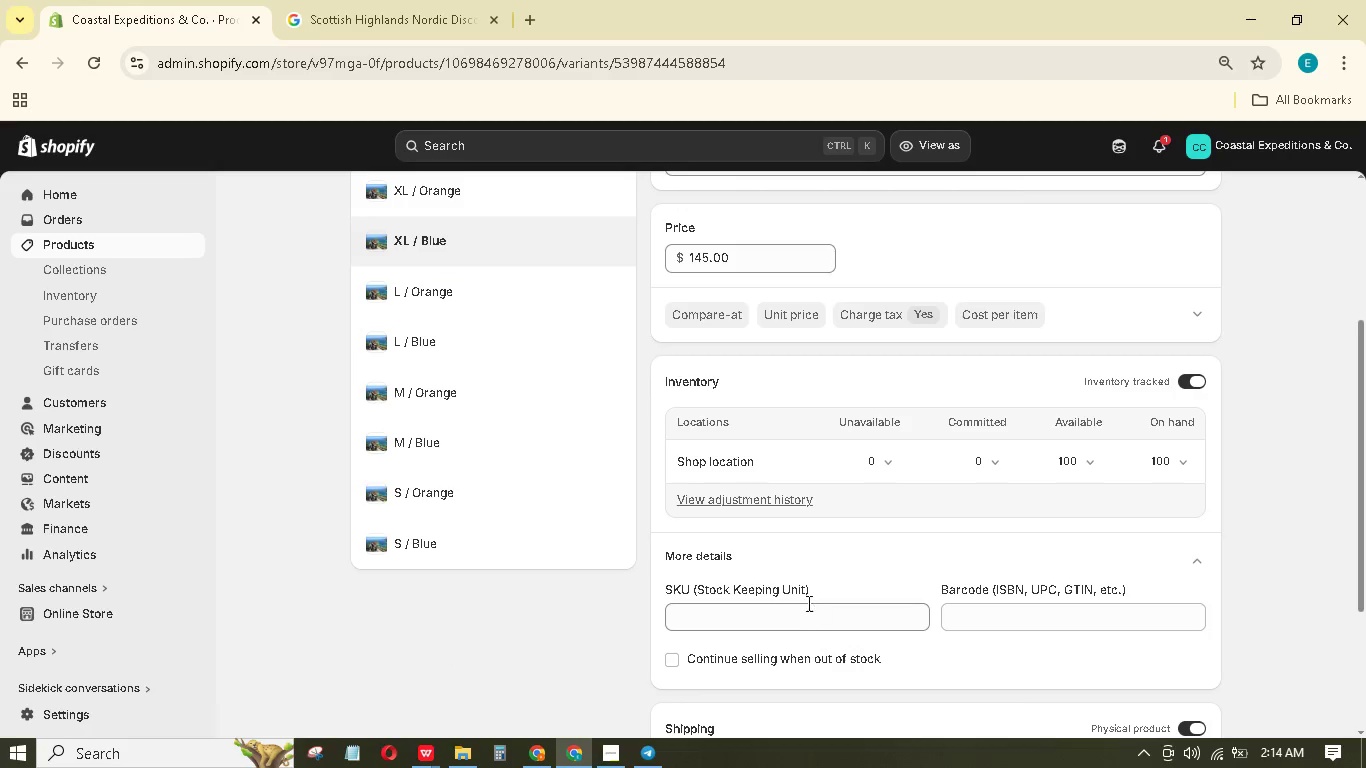 
left_click([806, 603])
 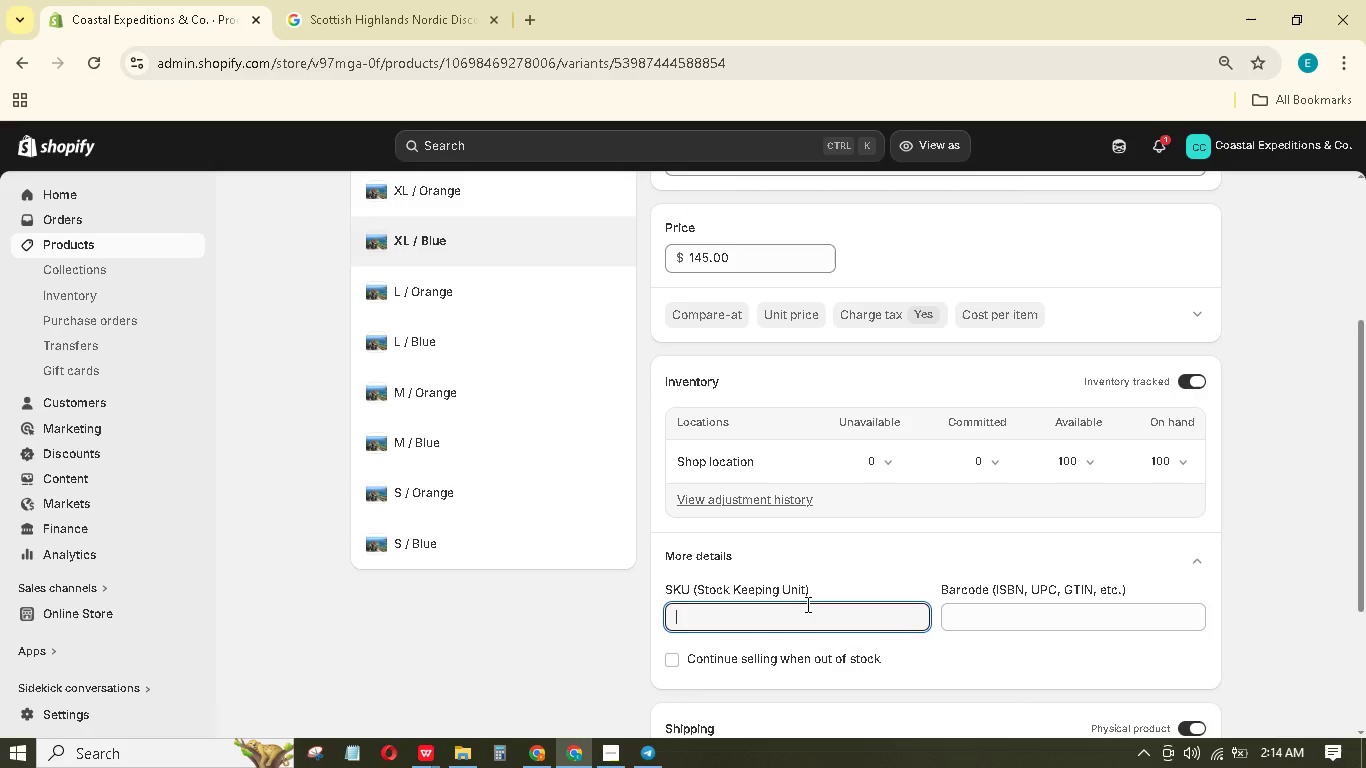 
type(BAL-HOP-XLB)
 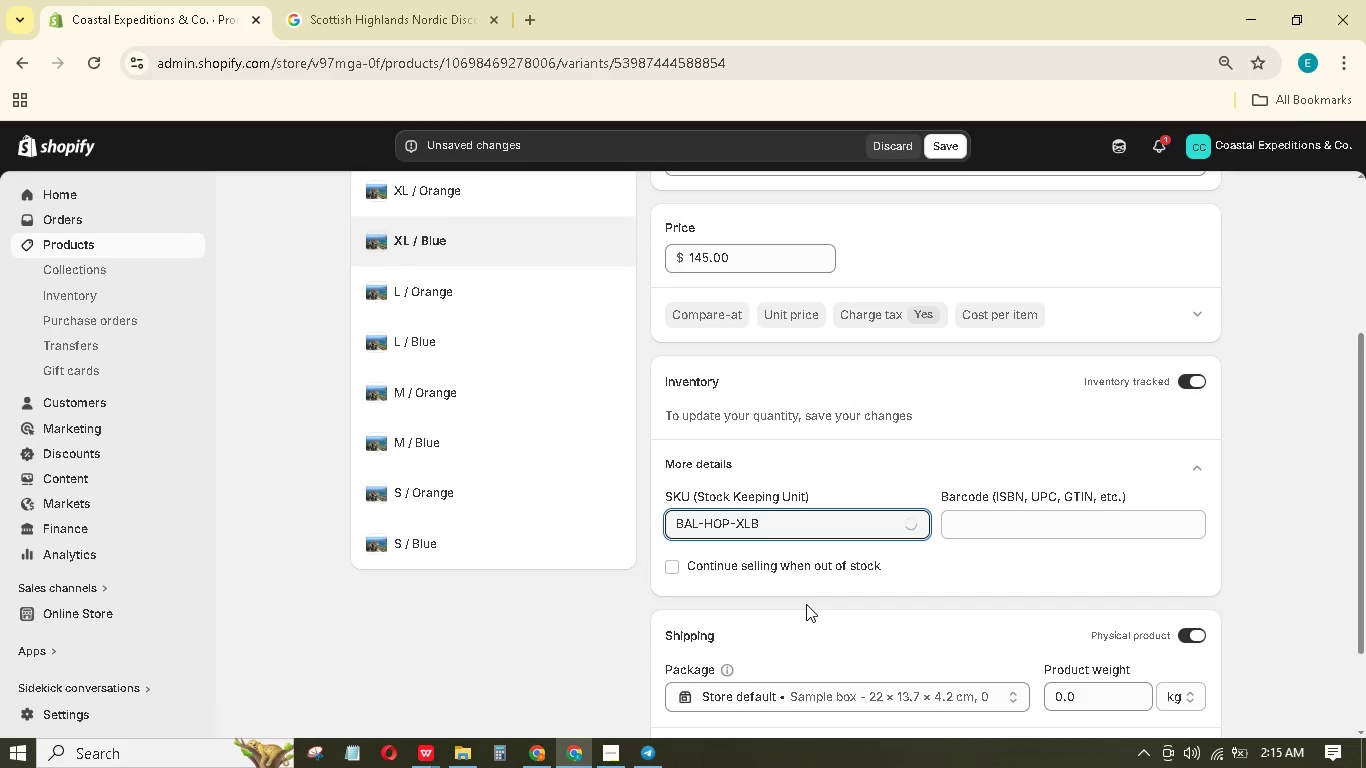 
scroll: coordinate [1098, 635], scroll_direction: down, amount: 2.0
 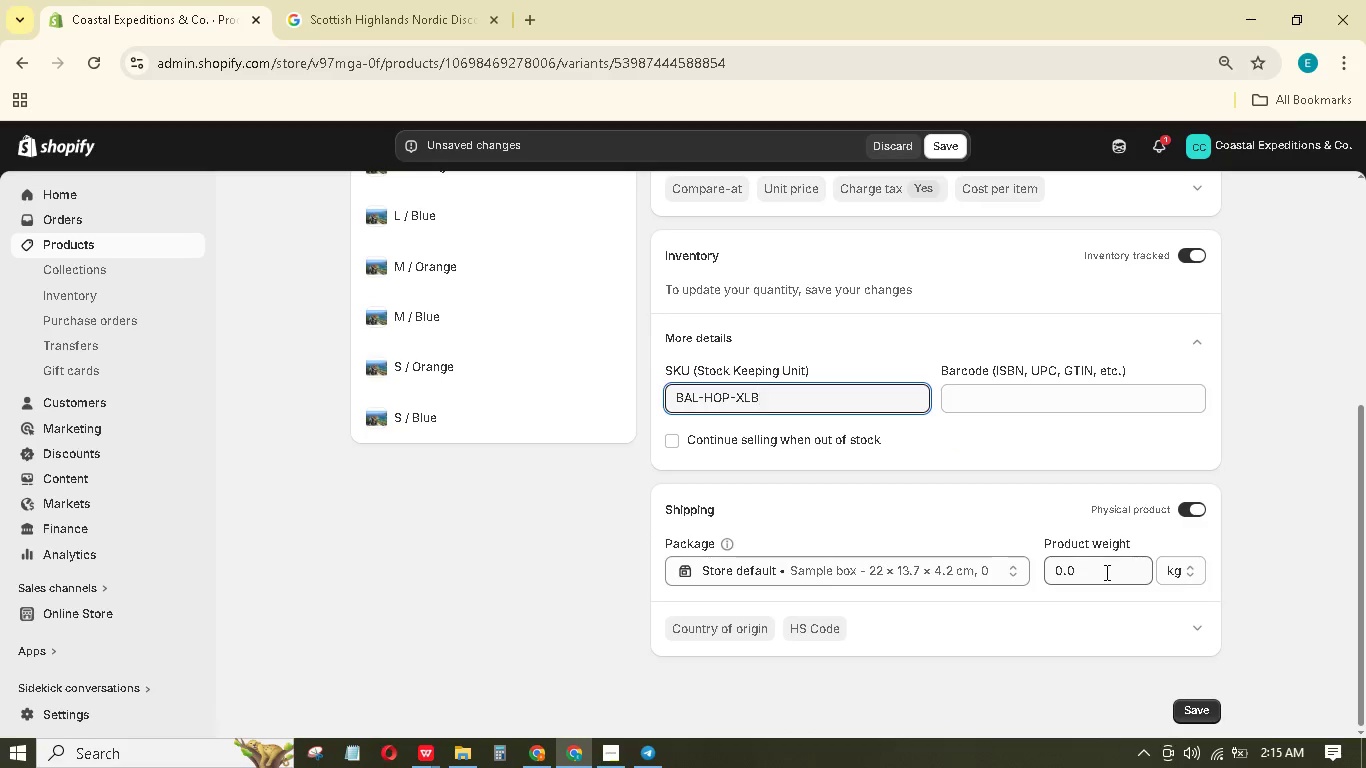 
left_click_drag(start_coordinate=[1105, 572], to_coordinate=[1010, 548])
 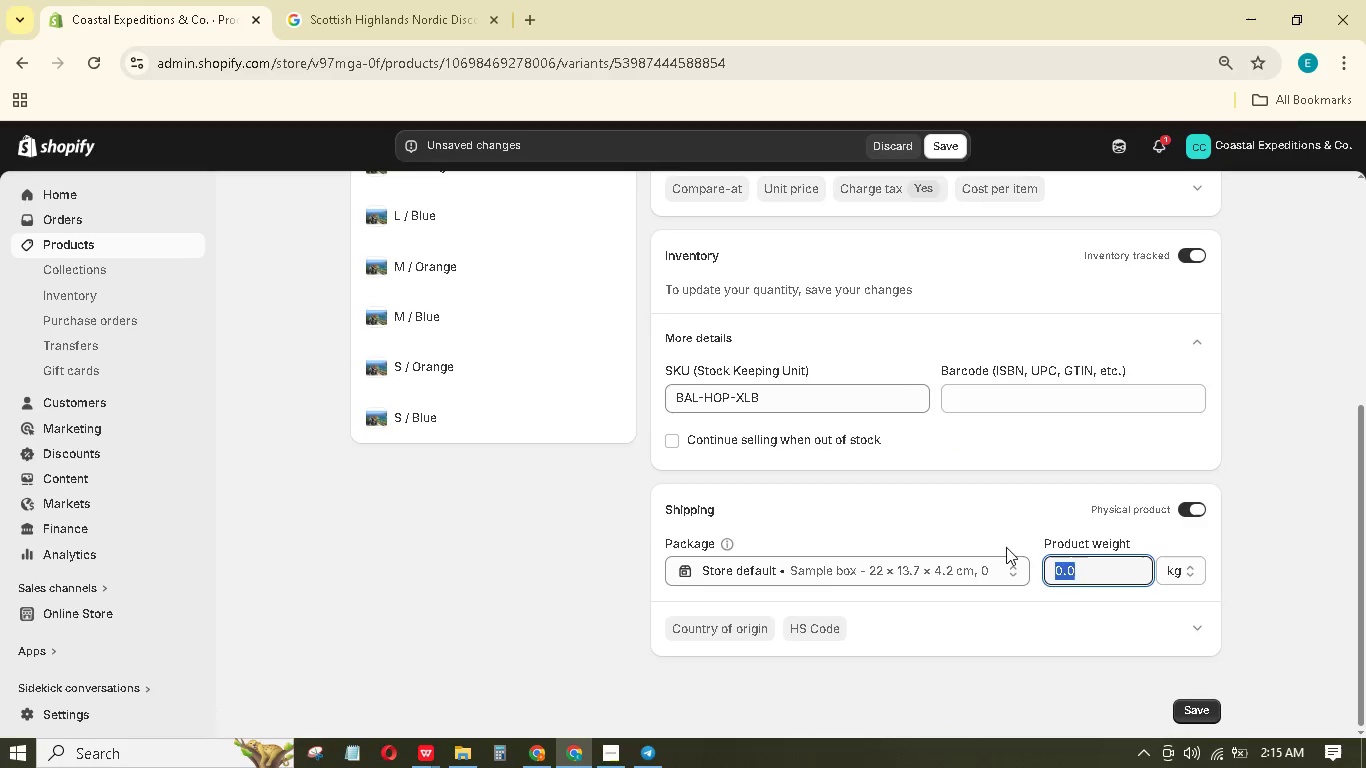 
key(Numpad1)
 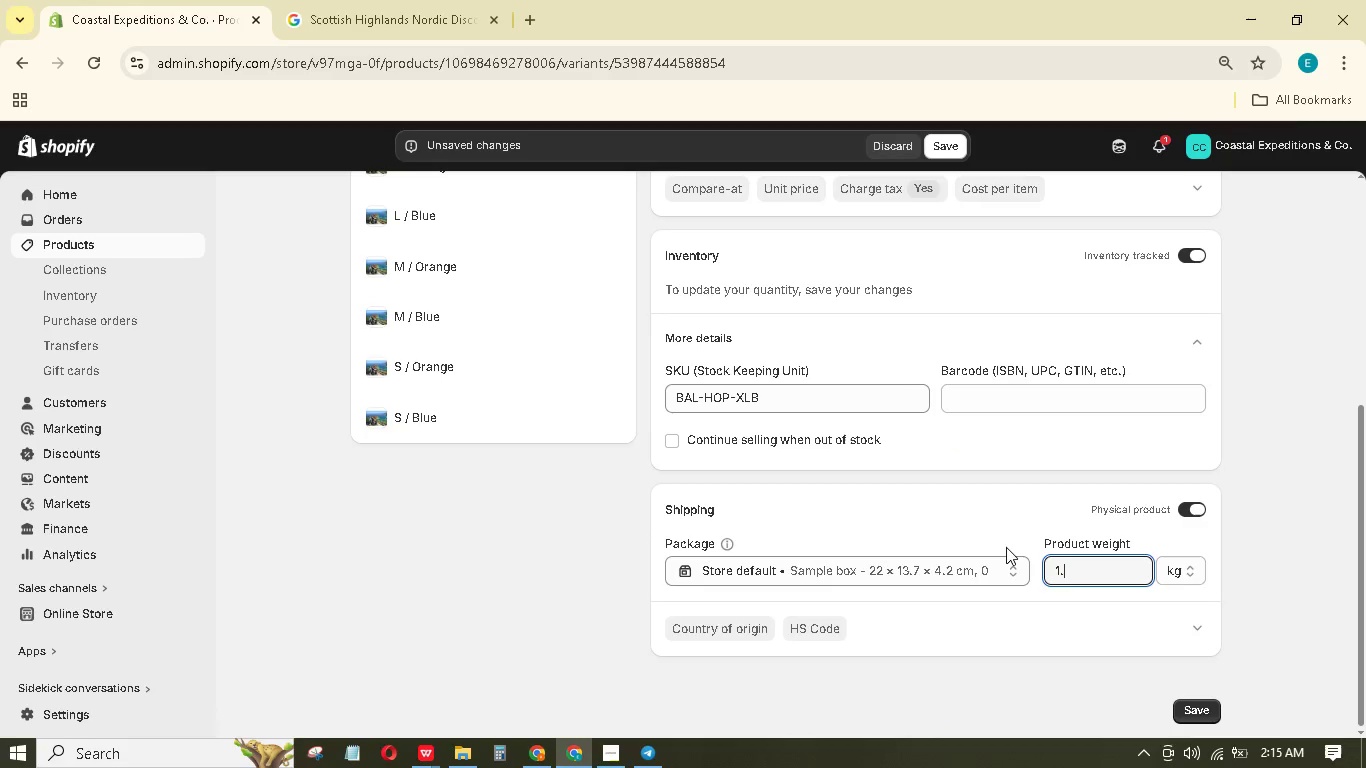 
key(NumpadDecimal)
 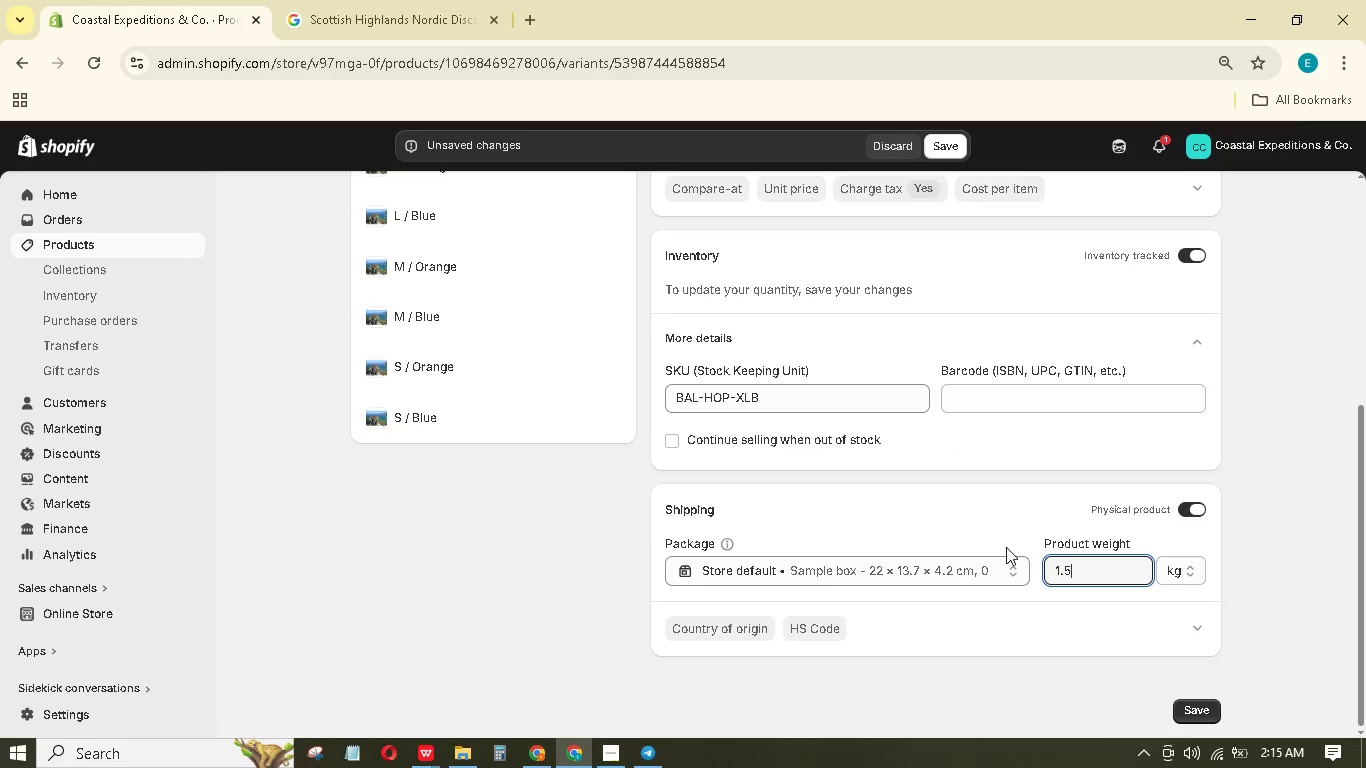 
key(Numpad5)
 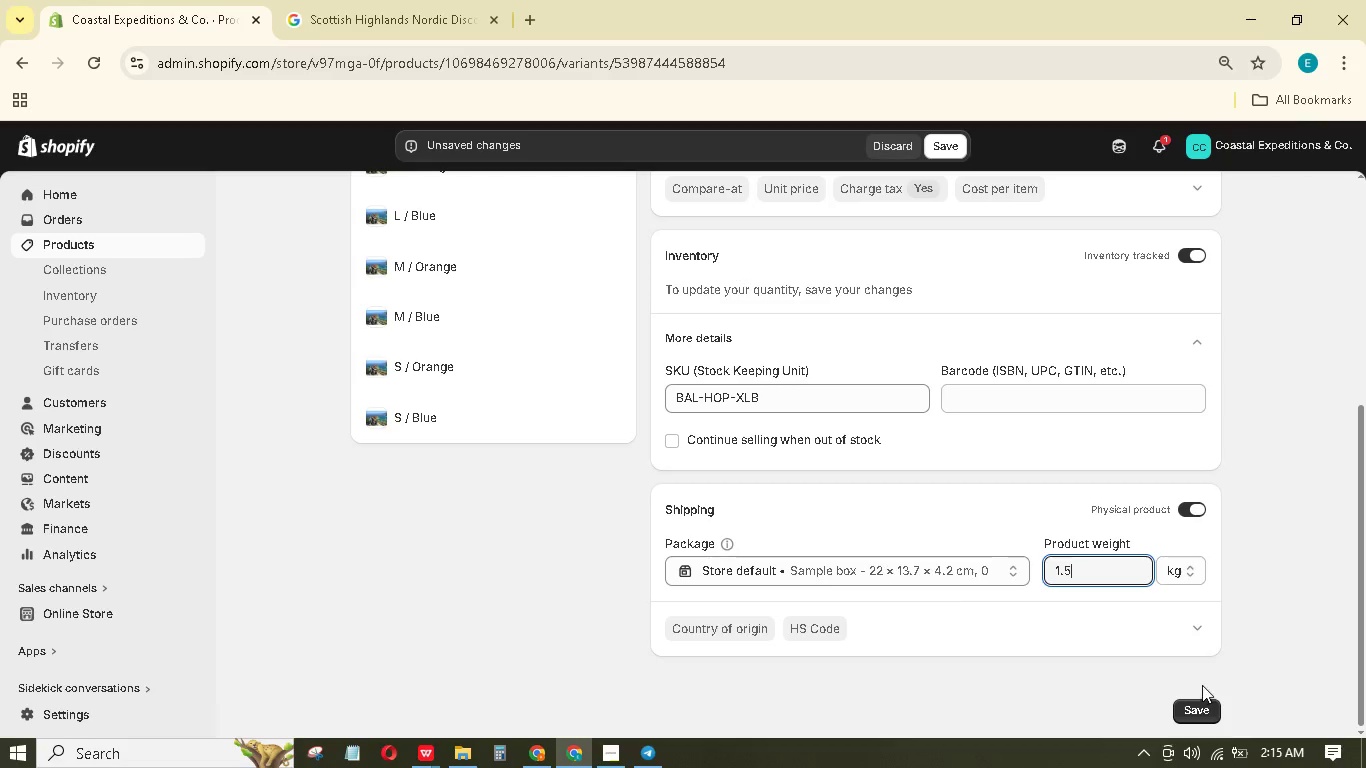 
left_click([1205, 696])
 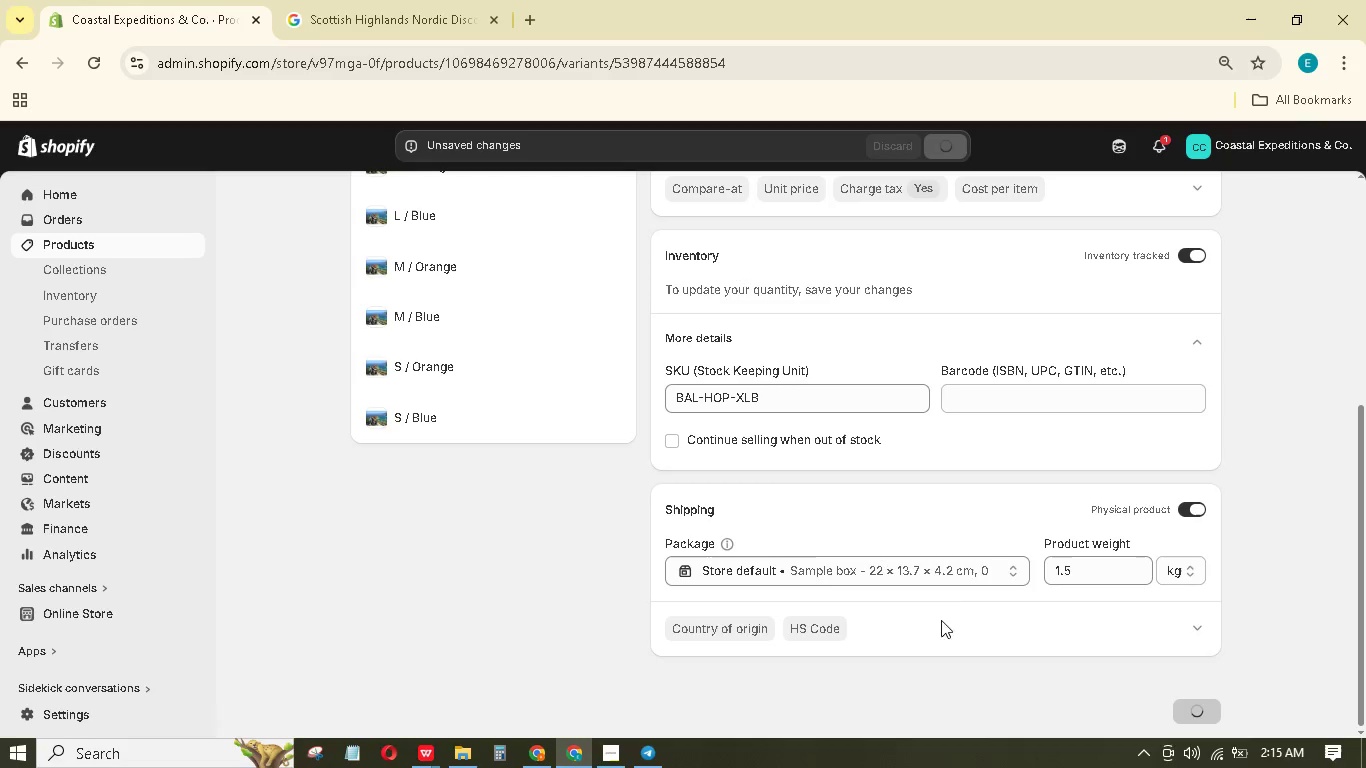 
scroll: coordinate [737, 477], scroll_direction: up, amount: 2.0
 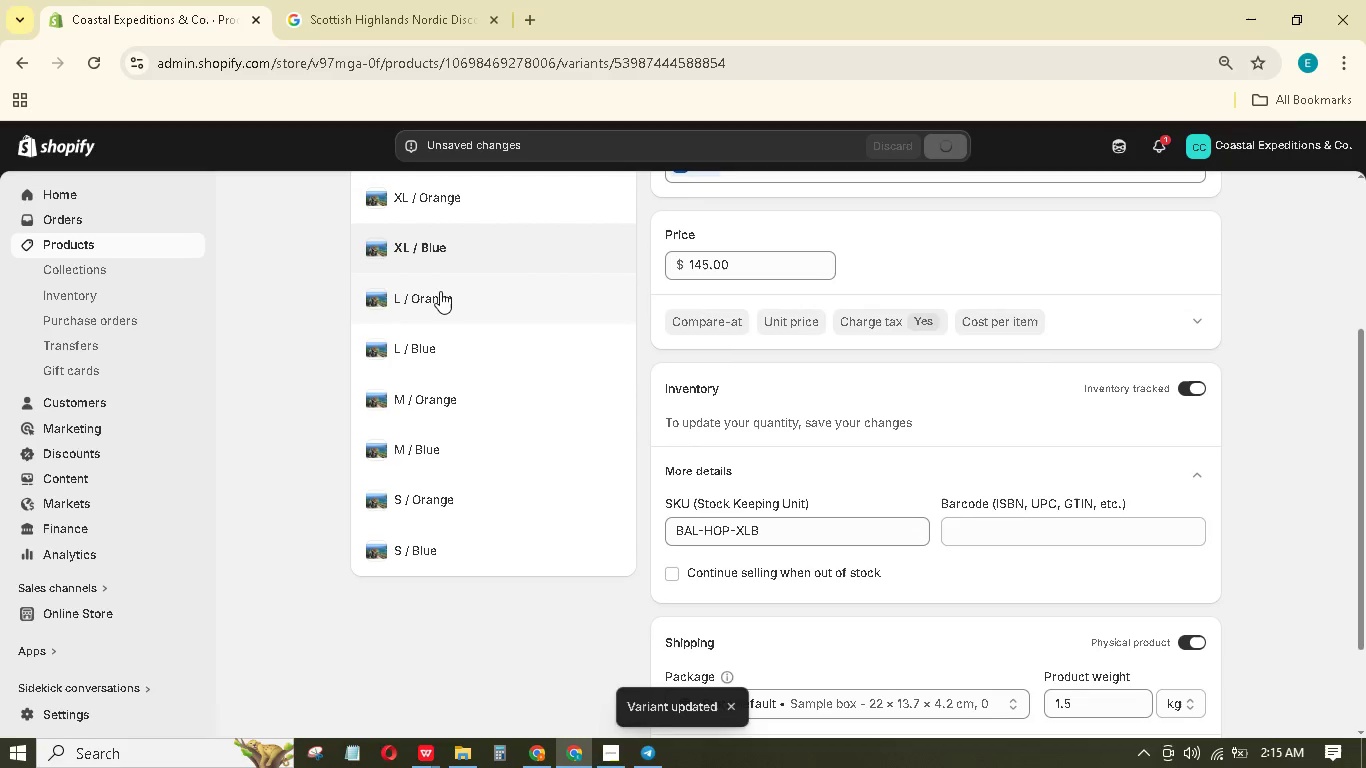 
left_click([441, 291])
 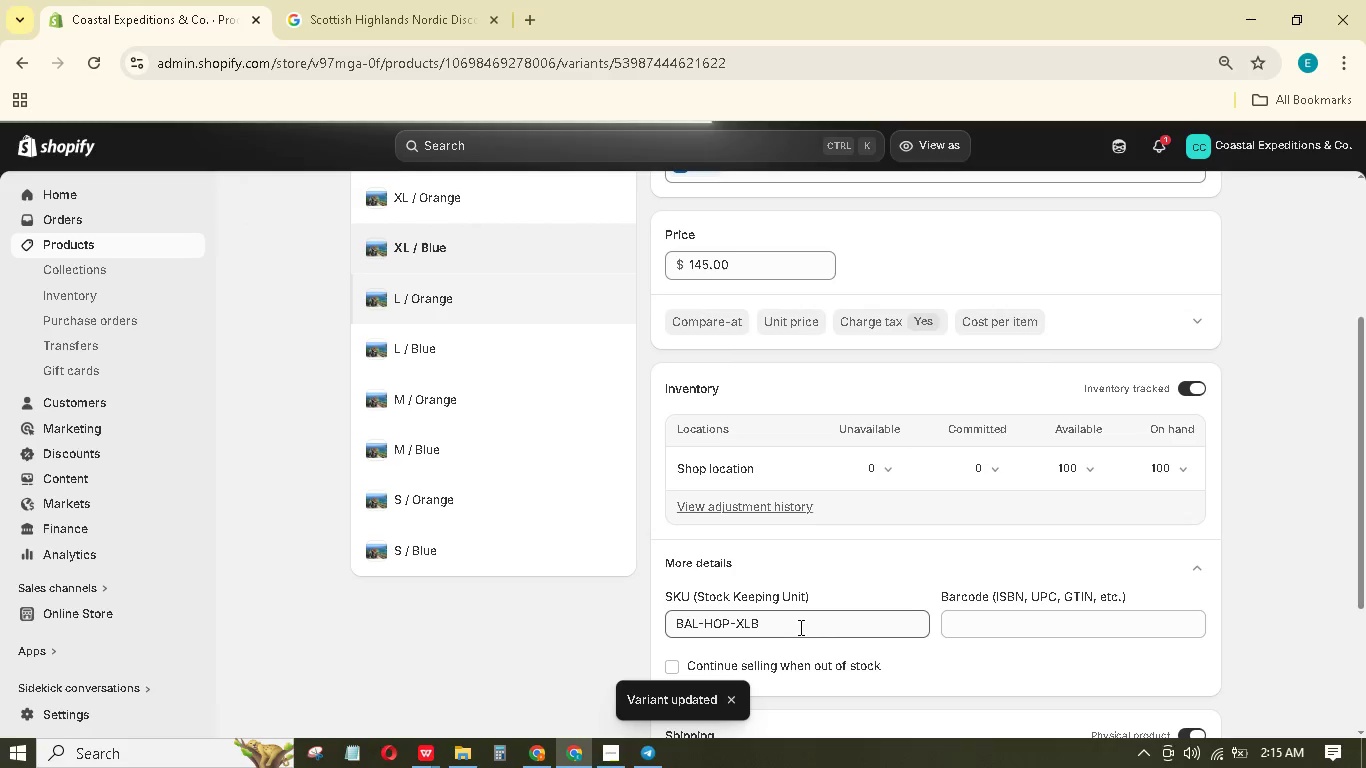 
scroll: coordinate [1082, 649], scroll_direction: down, amount: 17.0
 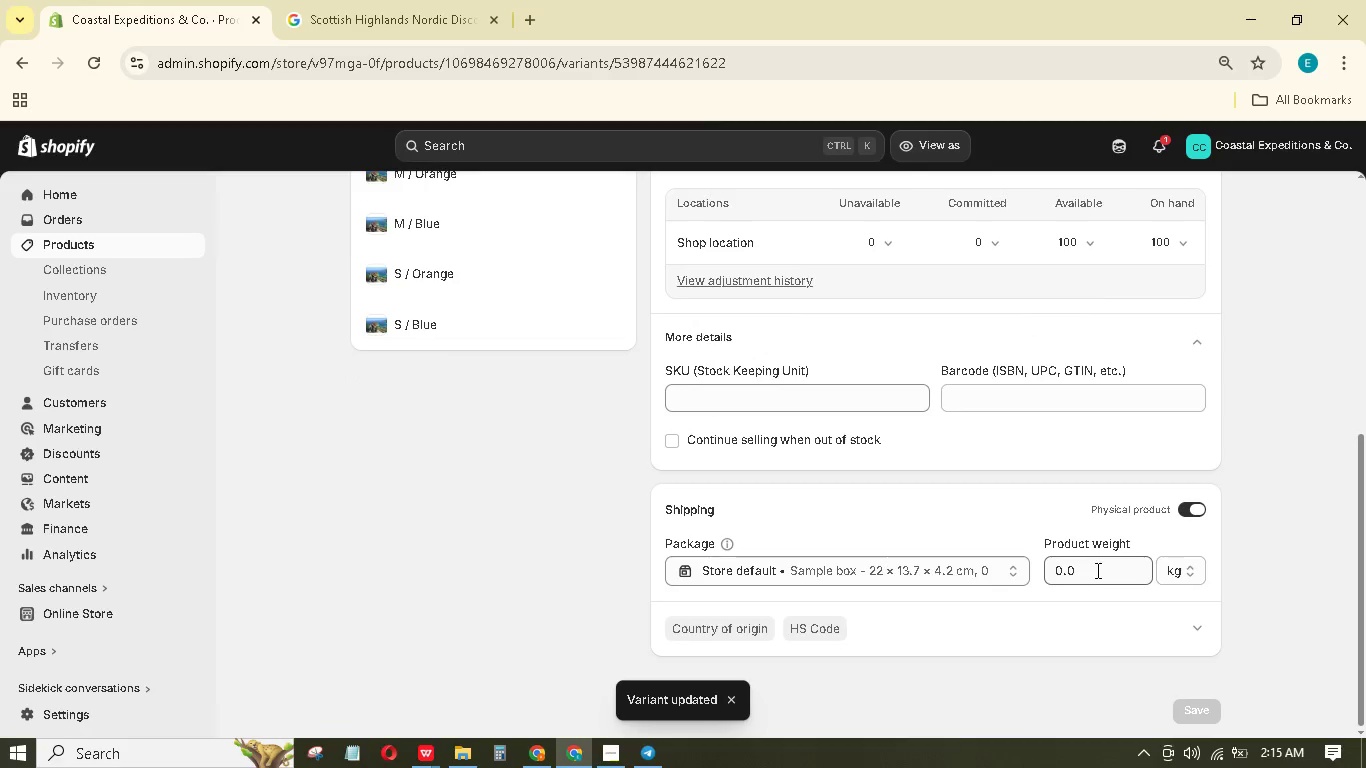 
left_click_drag(start_coordinate=[1096, 570], to_coordinate=[1023, 560])
 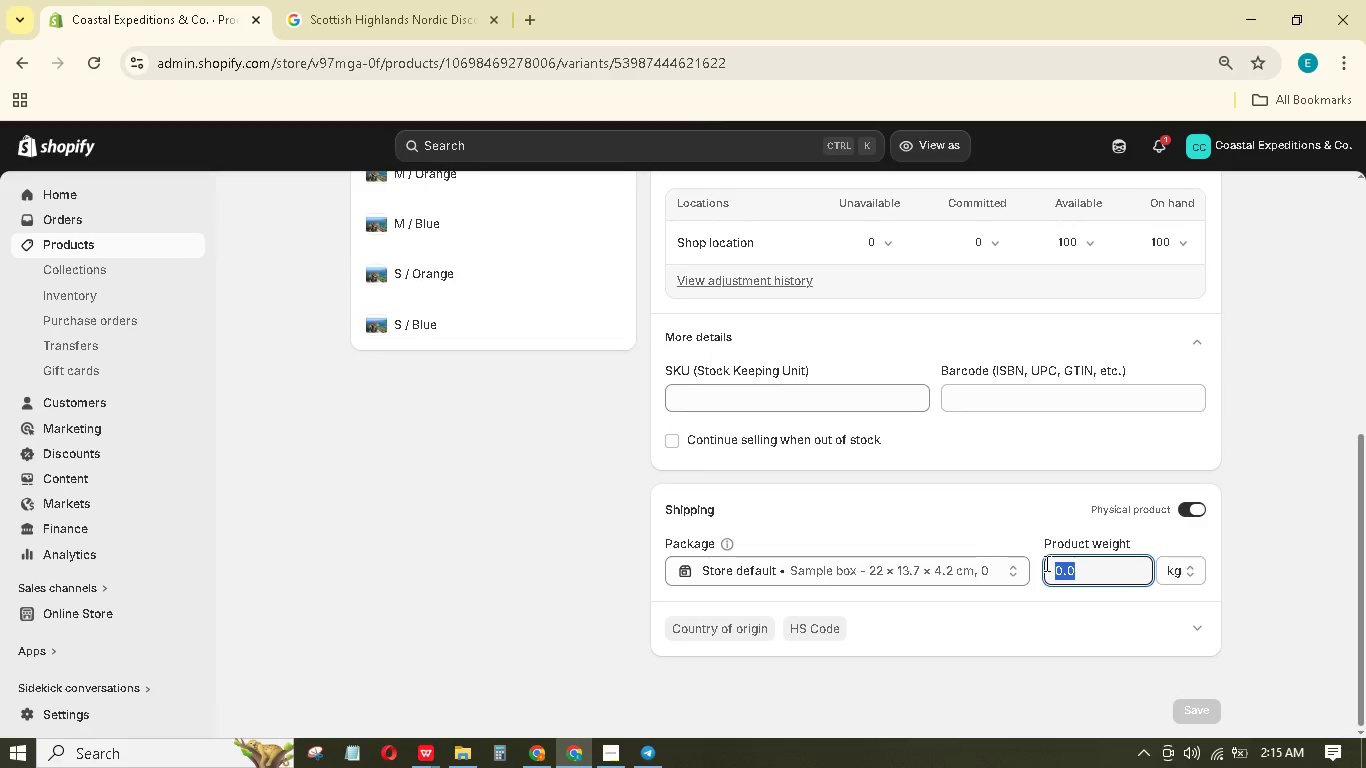 
key(Numpad1)
 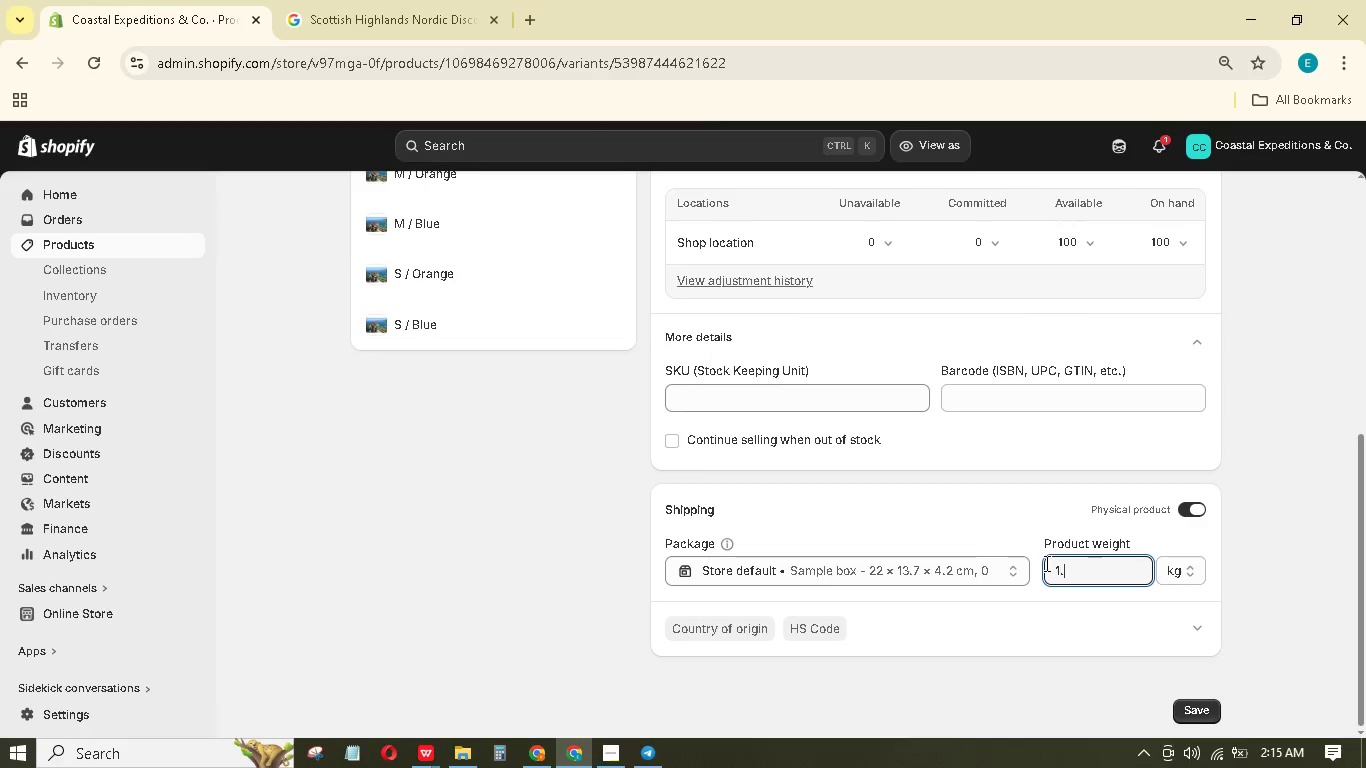 
key(NumpadDecimal)
 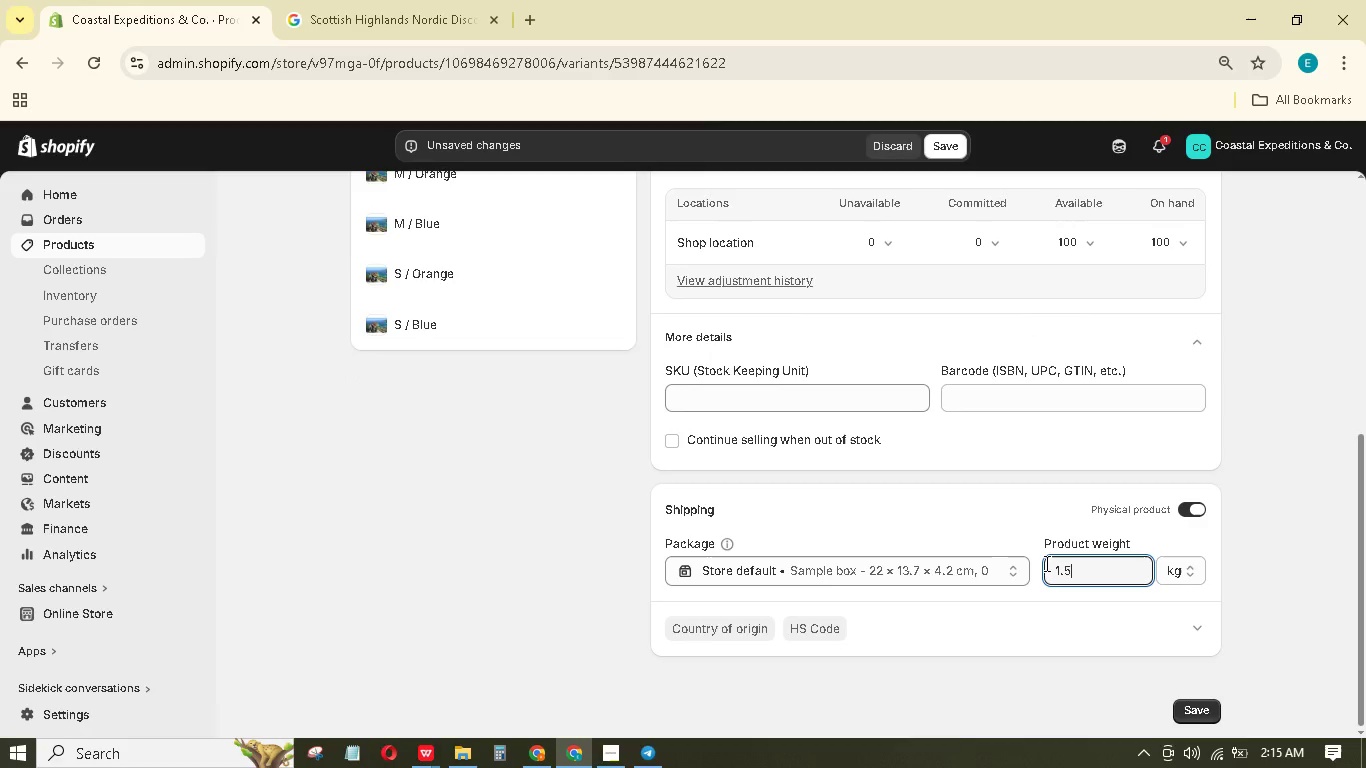 
key(Numpad5)
 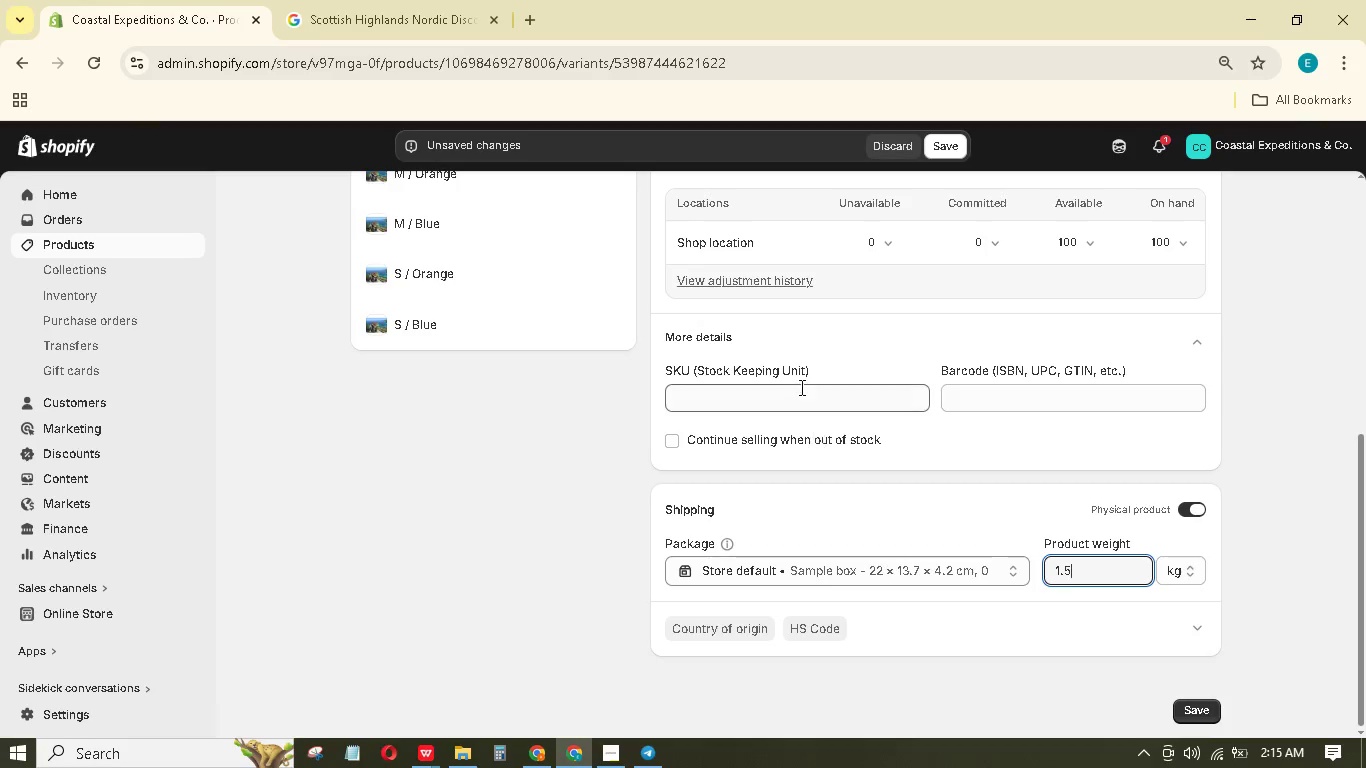 
left_click([800, 387])
 